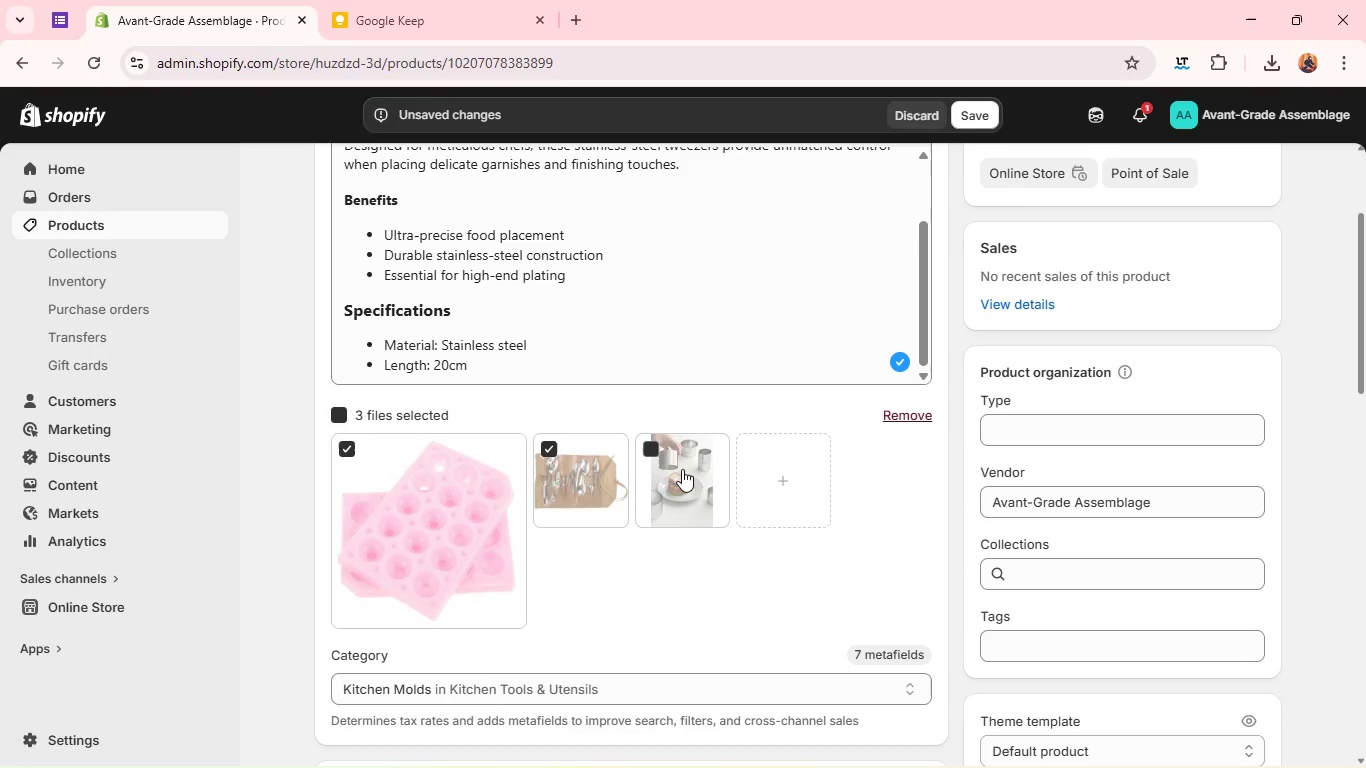 
mouse_move([661, 471])
 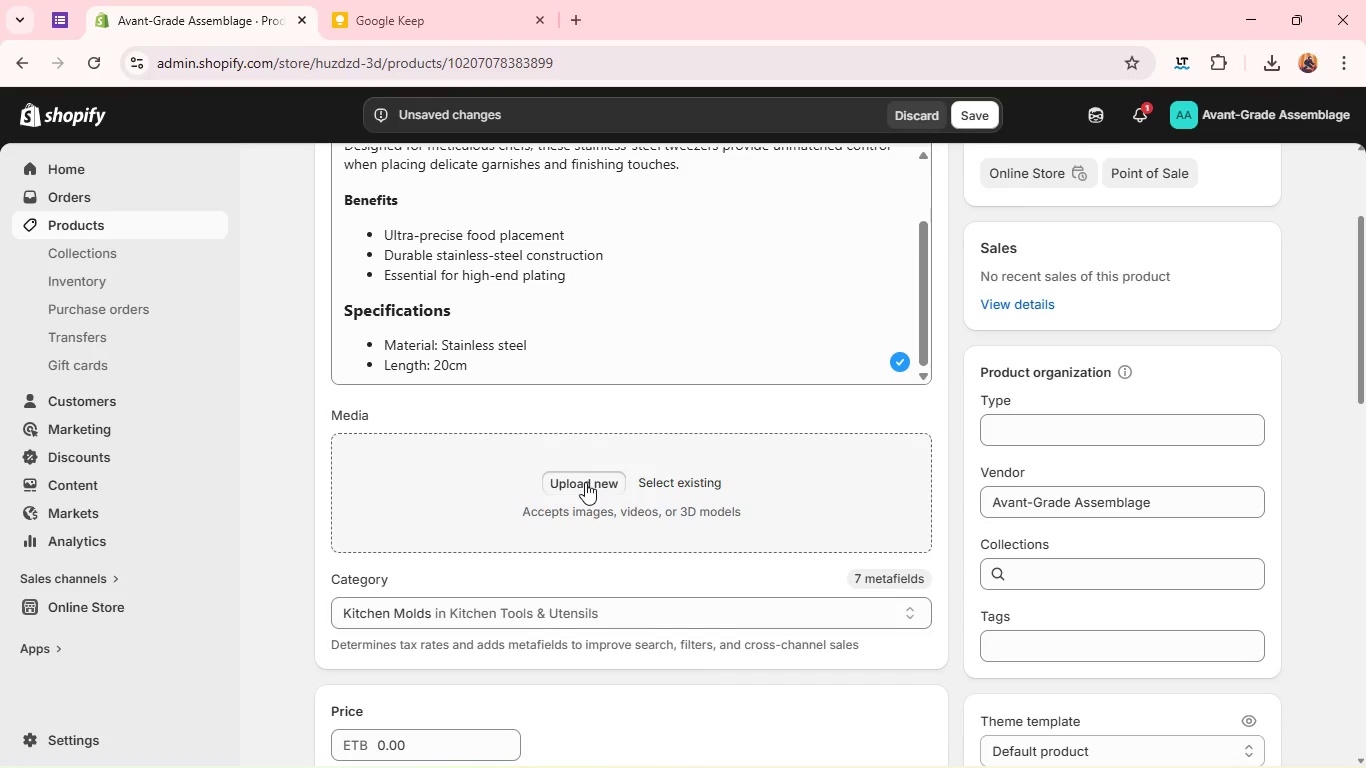 
left_click([585, 482])
 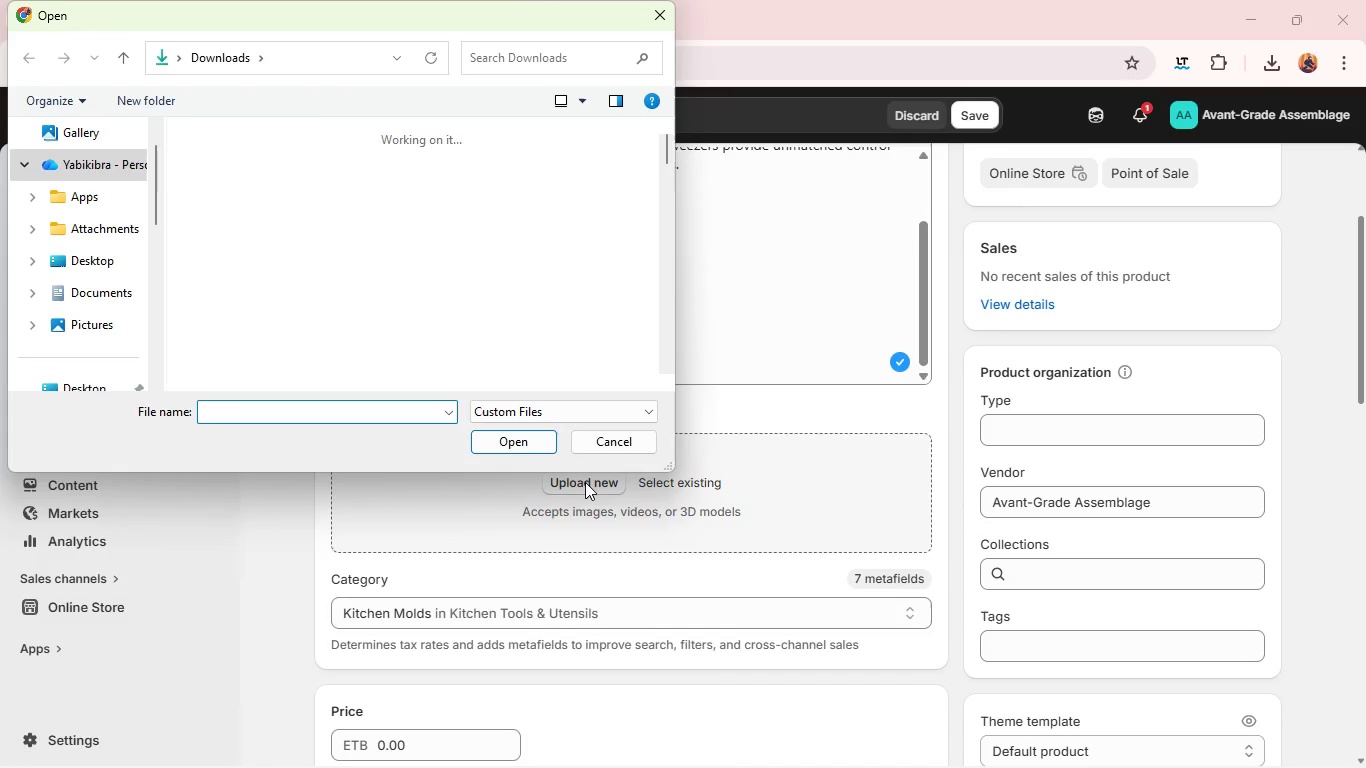 
wait(7.48)
 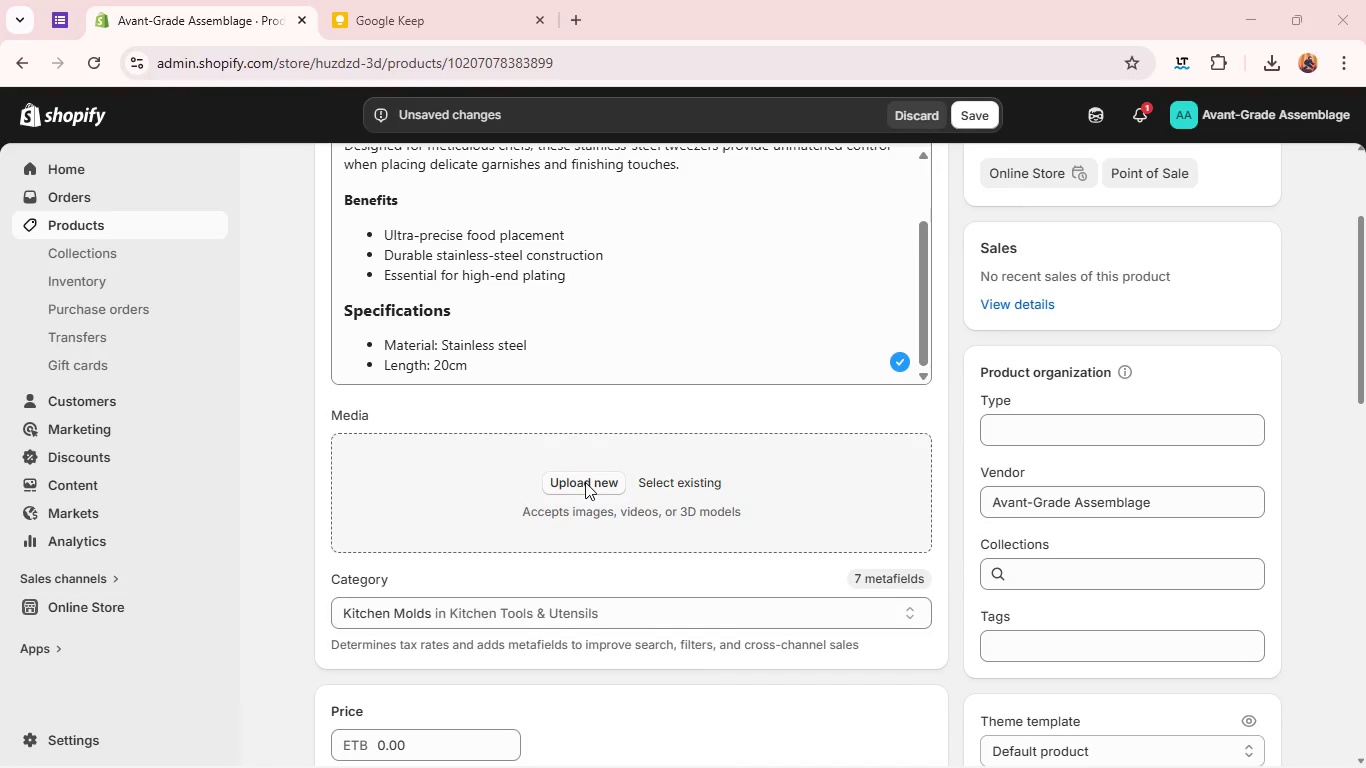 
scroll: coordinate [483, 263], scroll_direction: down, amount: 3.0
 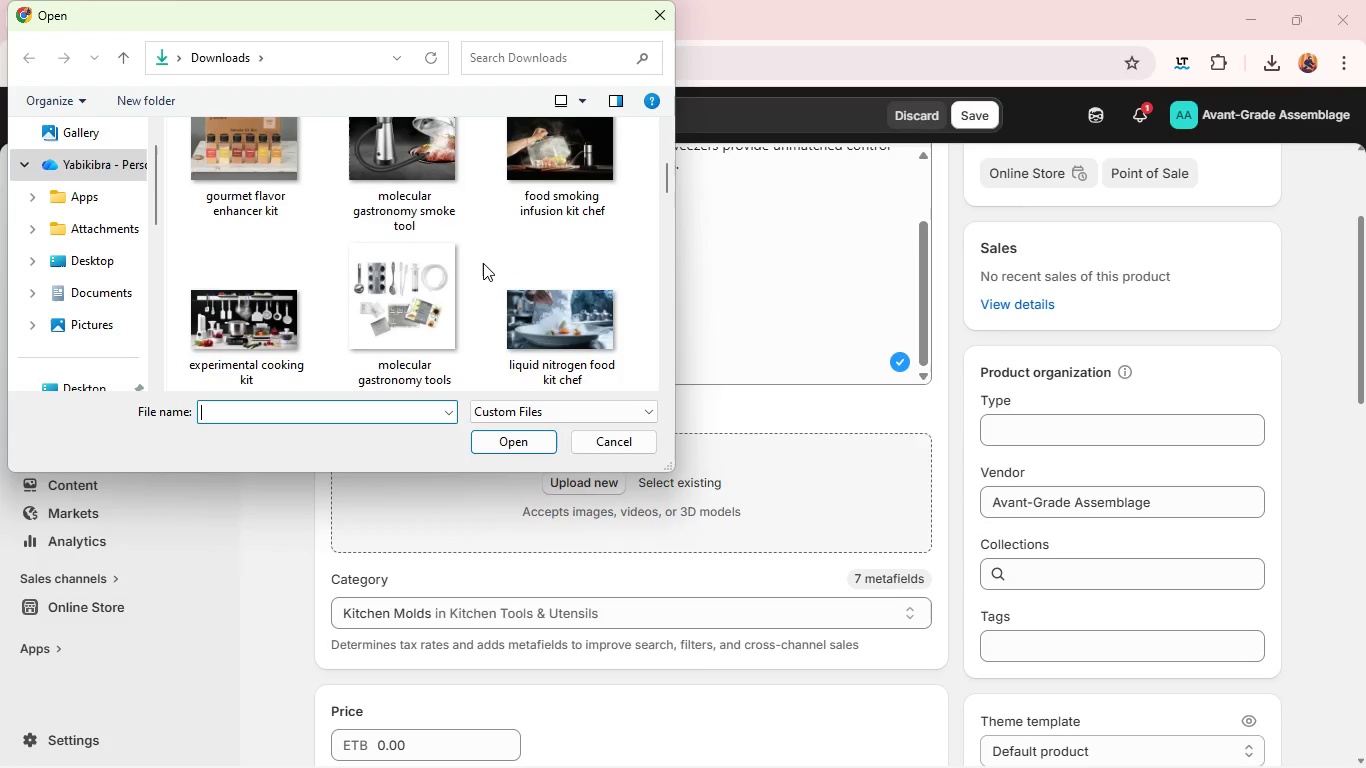 
type(chef )
 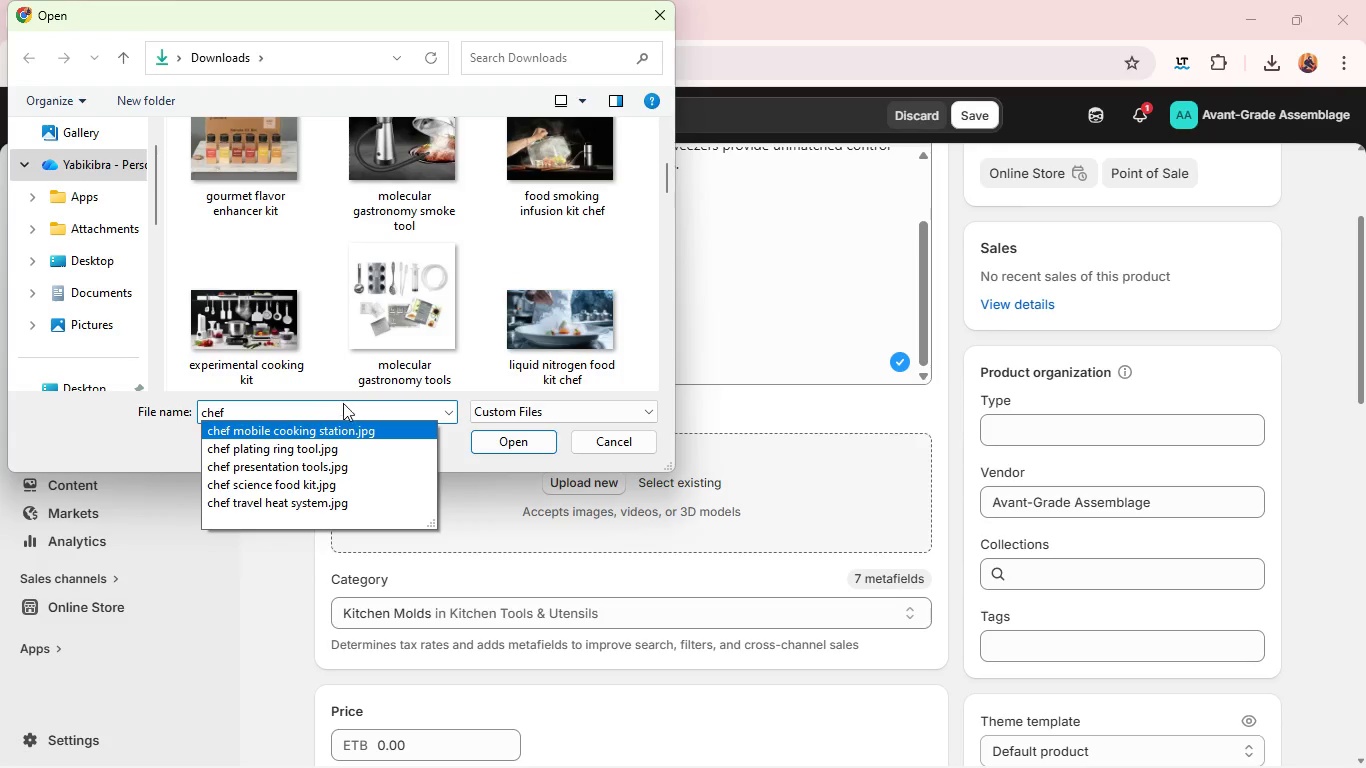 
wait(6.81)
 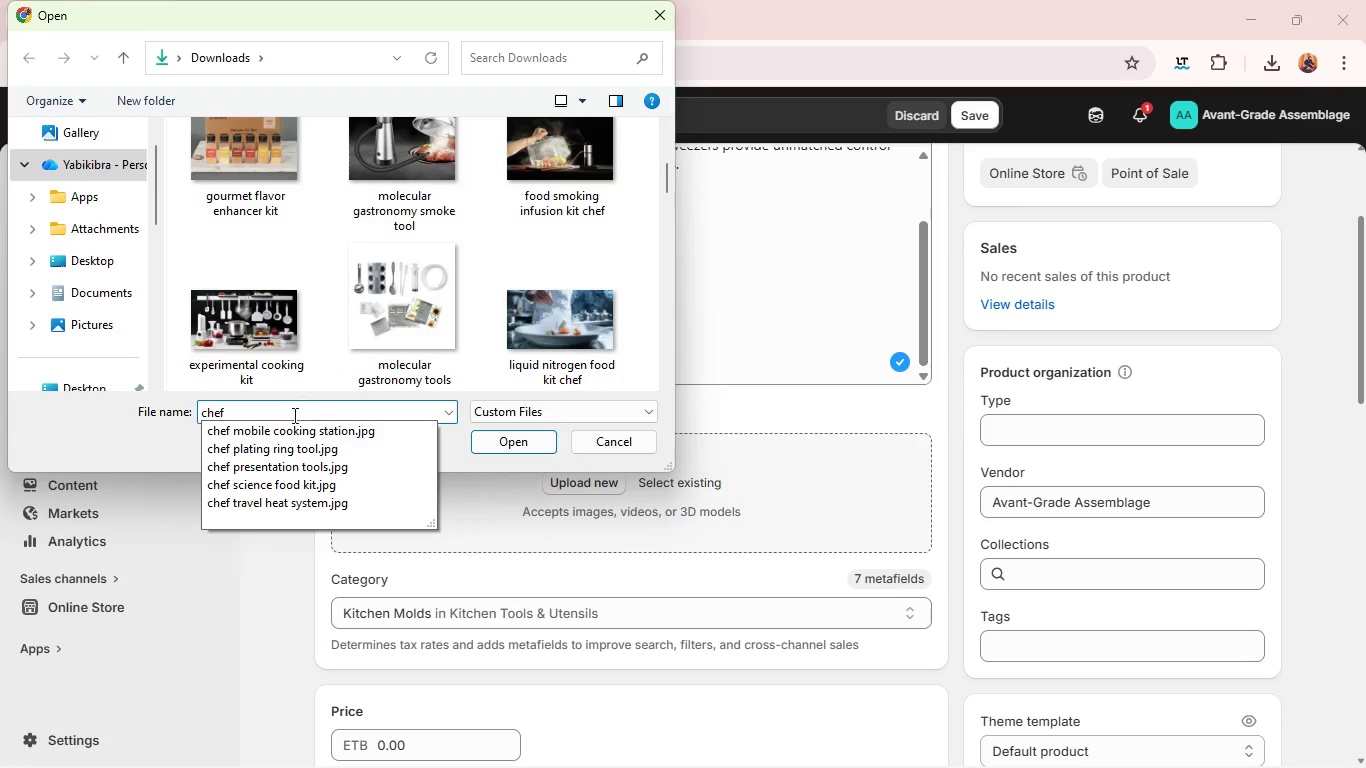 
scroll: coordinate [488, 215], scroll_direction: down, amount: 8.0
 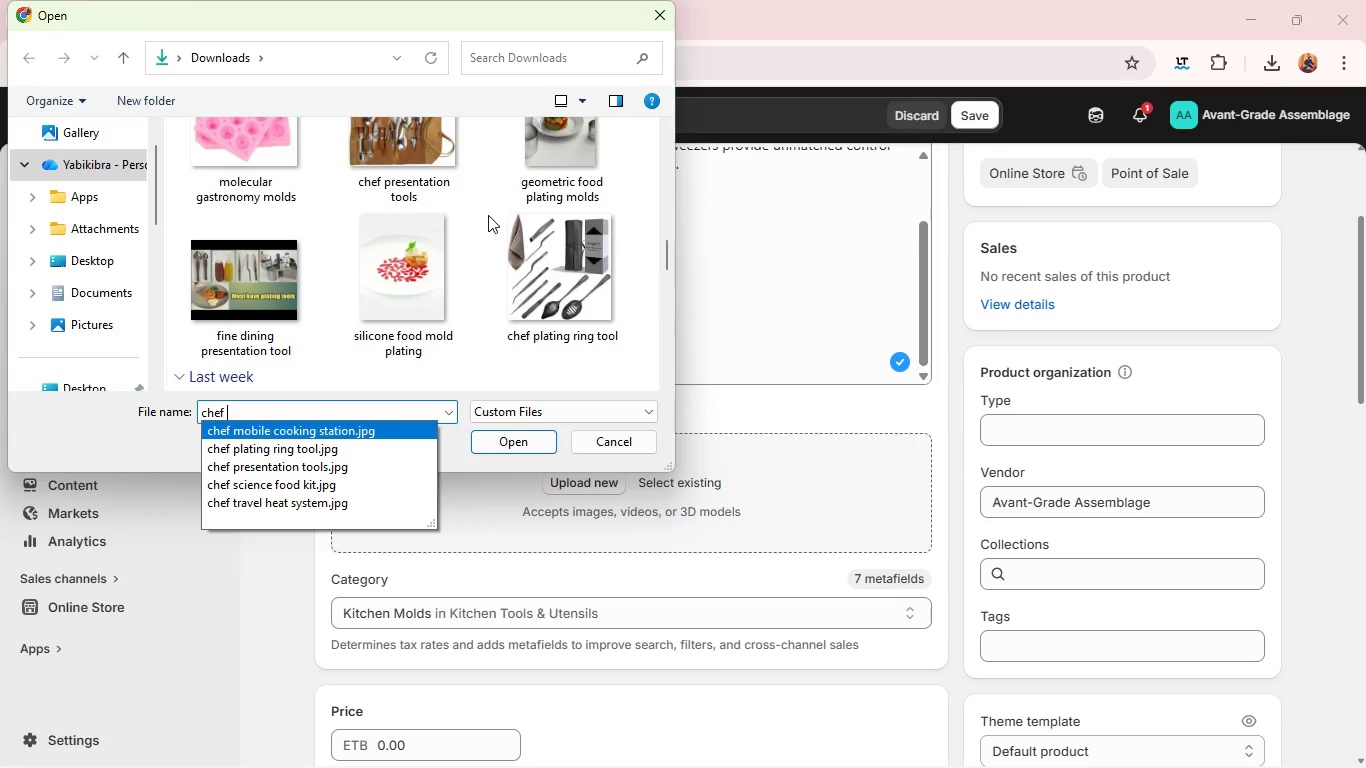 
wait(6.09)
 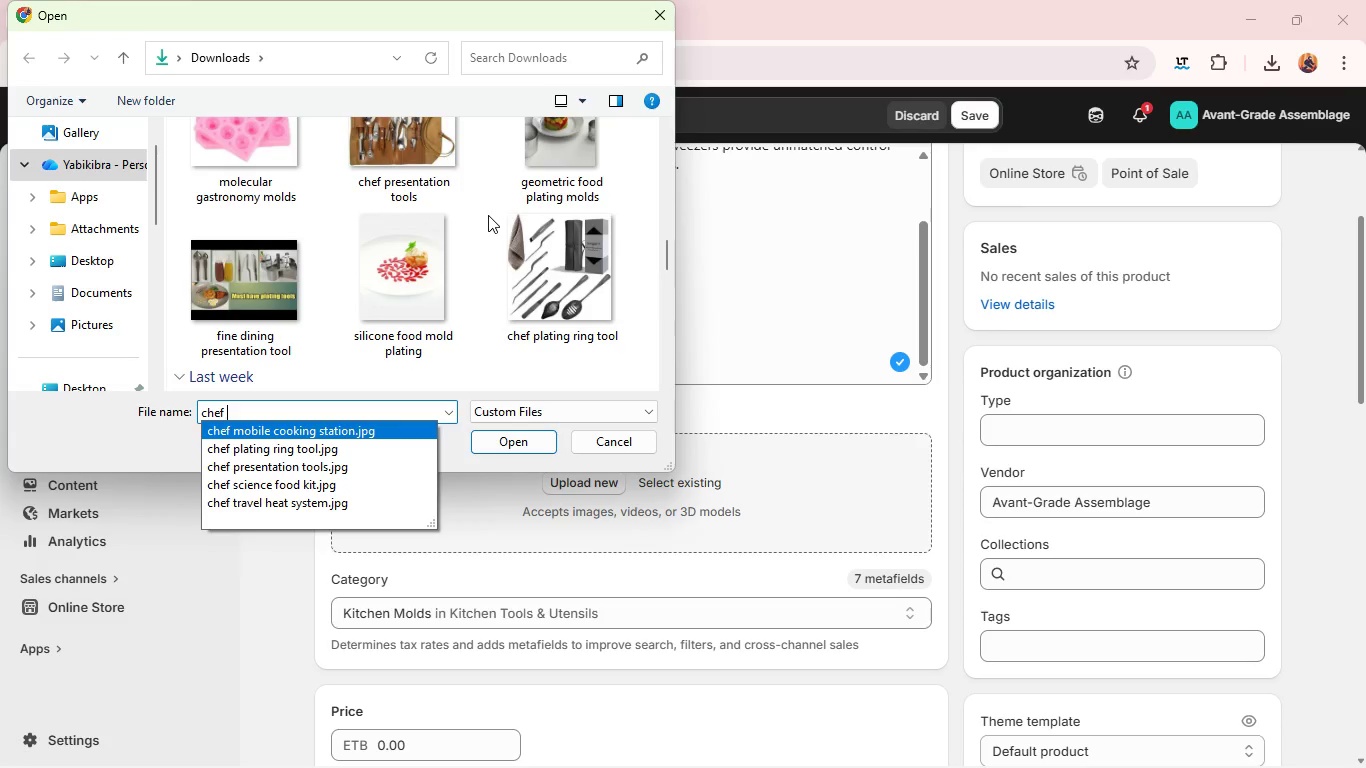 
scroll: coordinate [488, 215], scroll_direction: none, amount: 0.0
 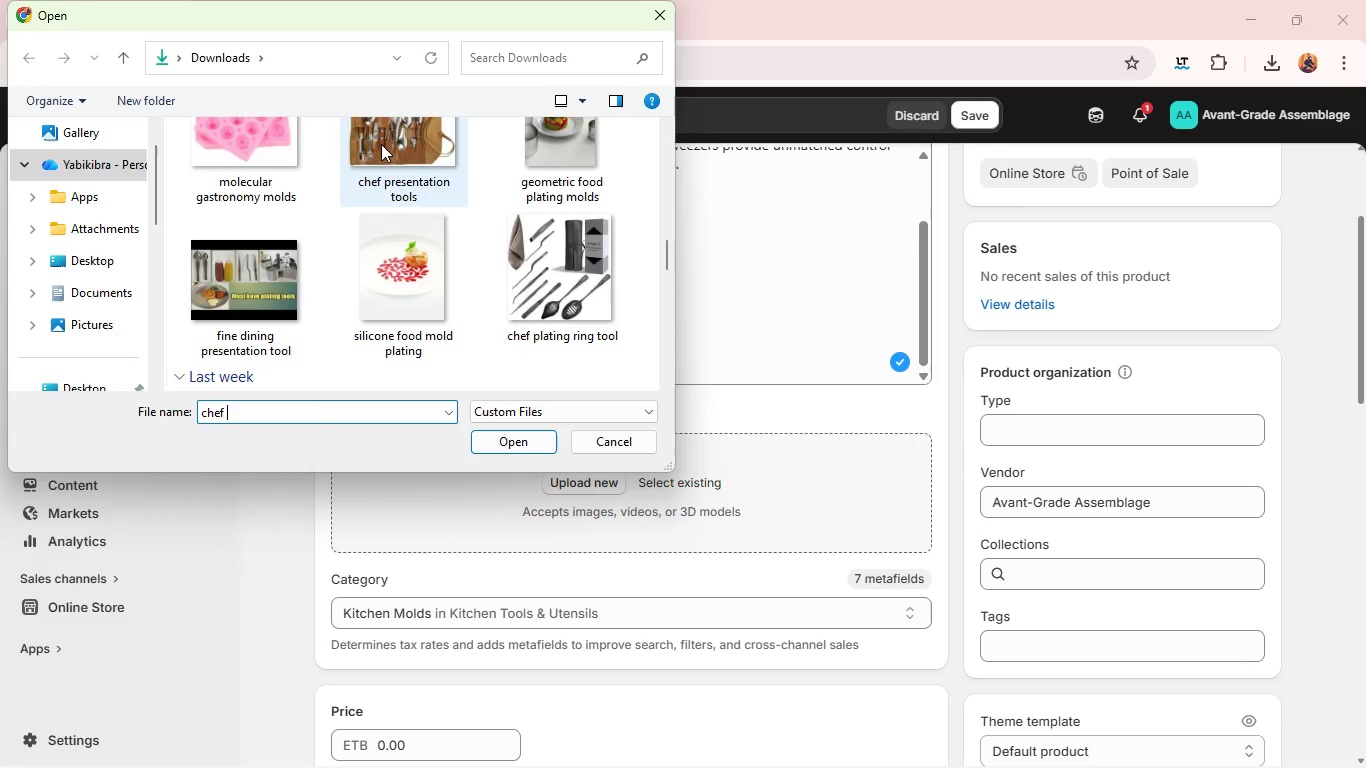 
left_click([381, 144])
 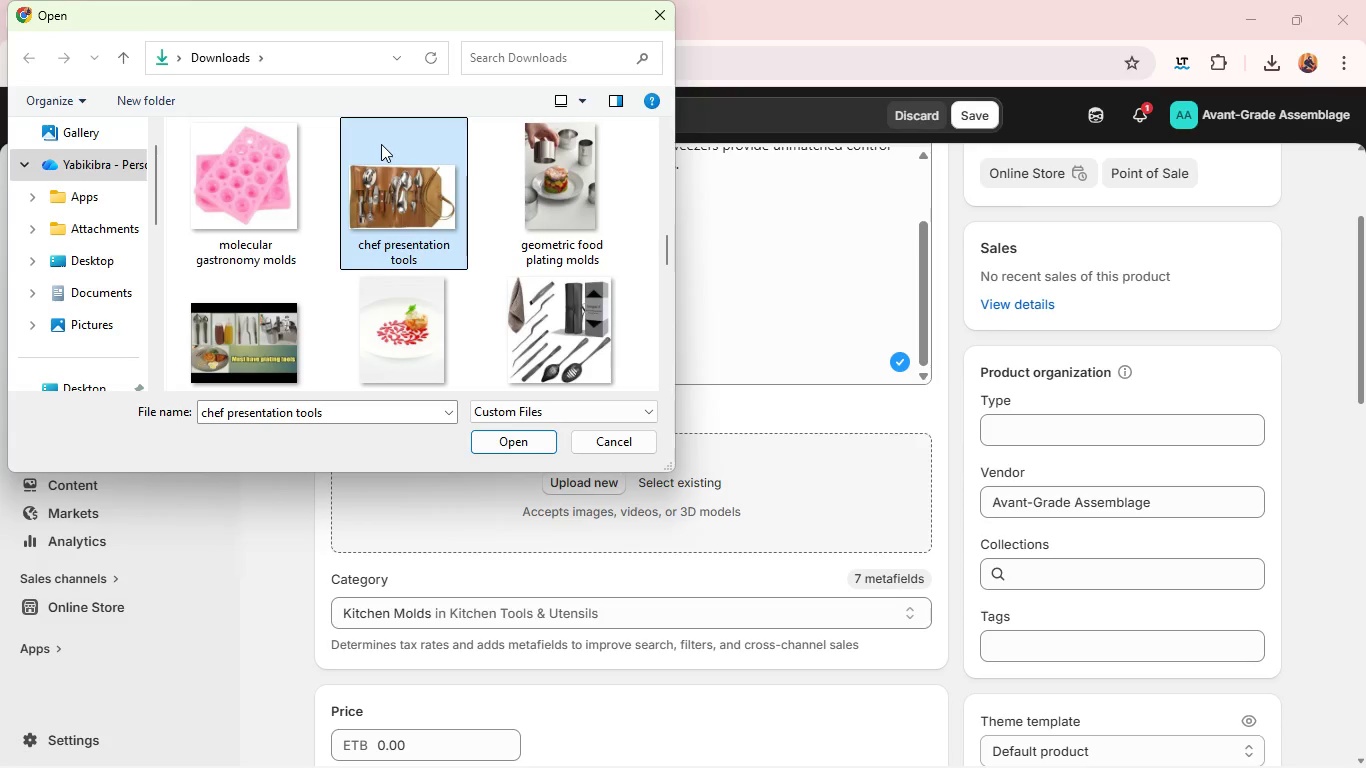 
wait(5.5)
 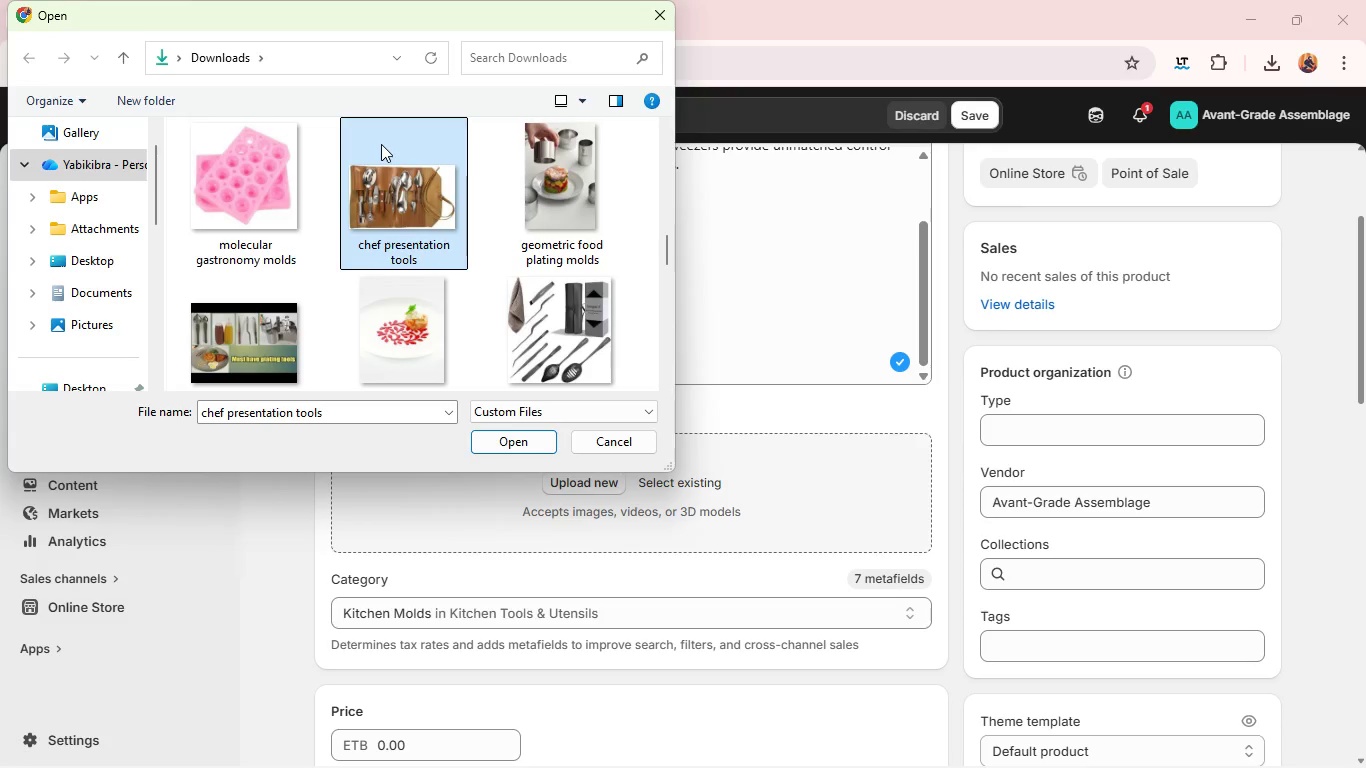 
scroll: coordinate [381, 144], scroll_direction: up, amount: 4.0
 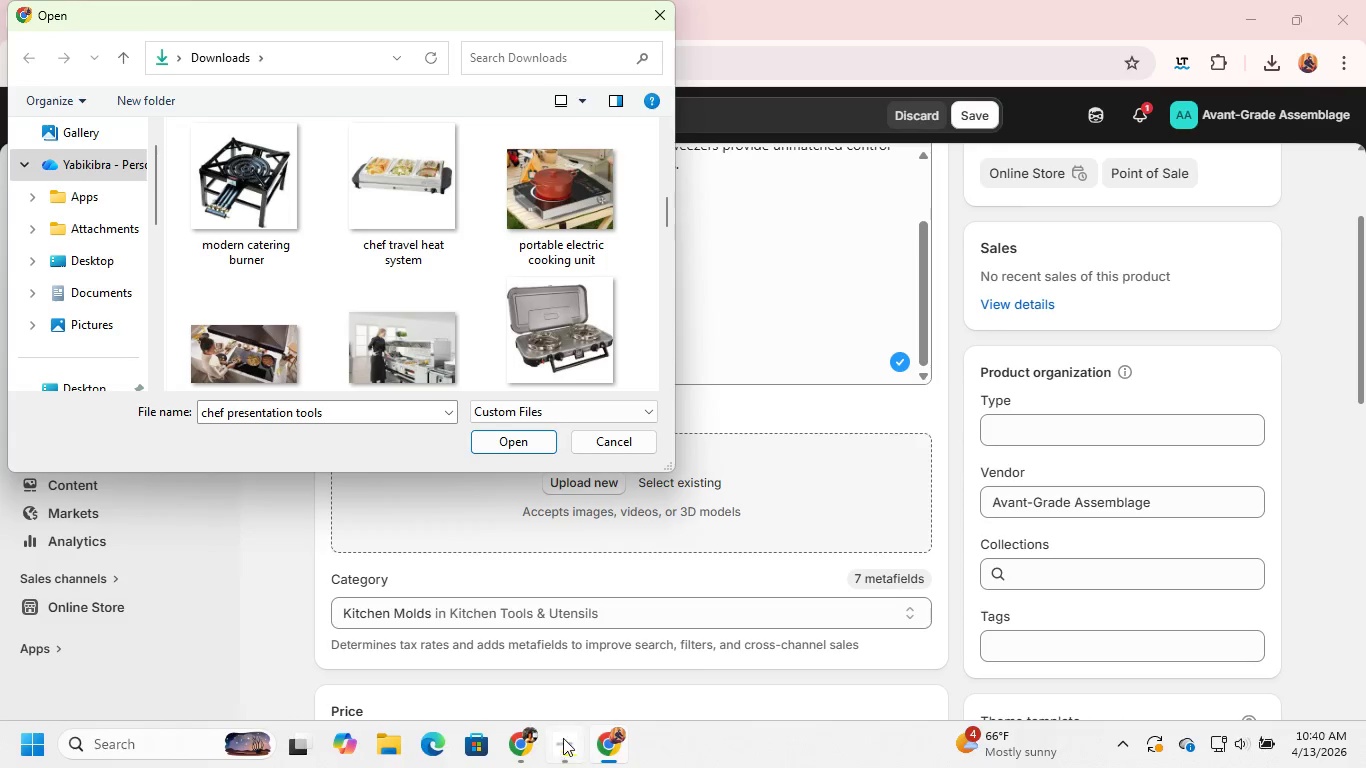 
left_click([563, 737])
 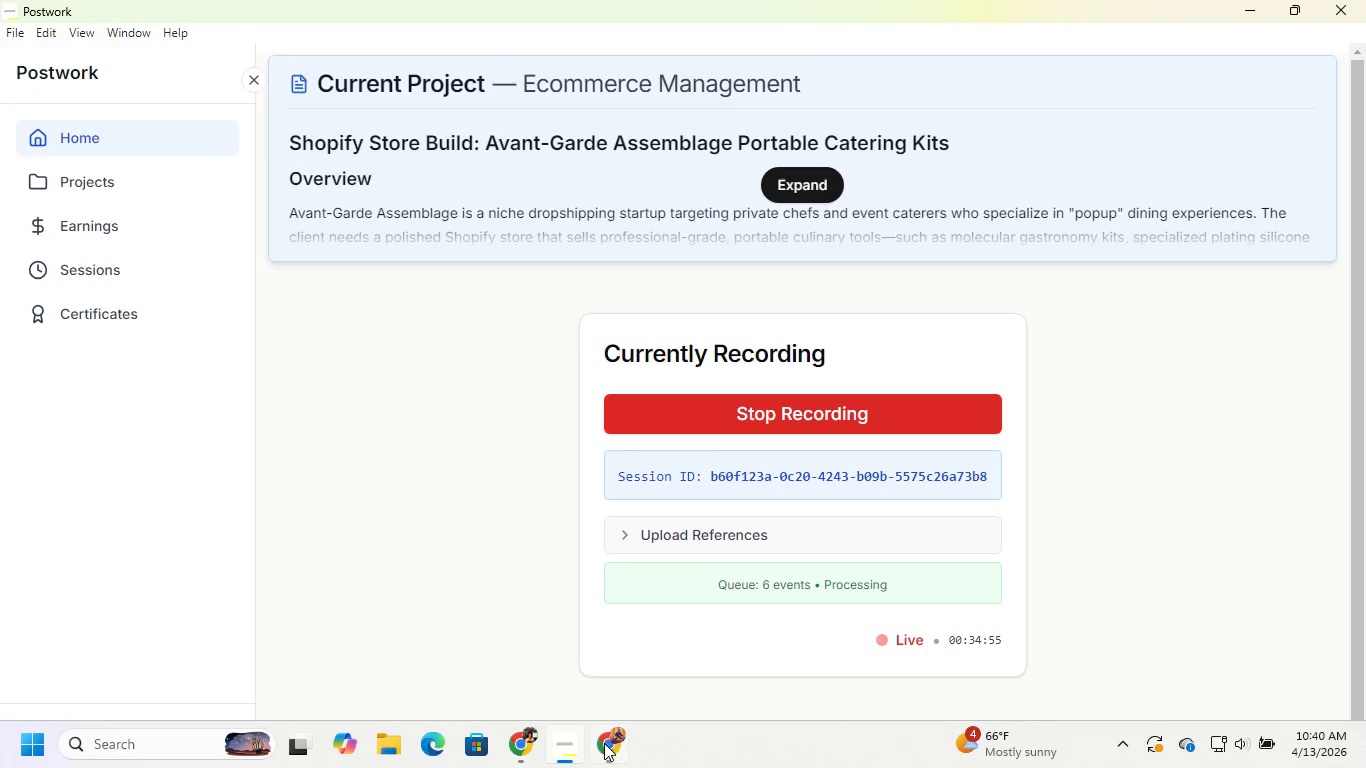 
left_click([604, 743])
 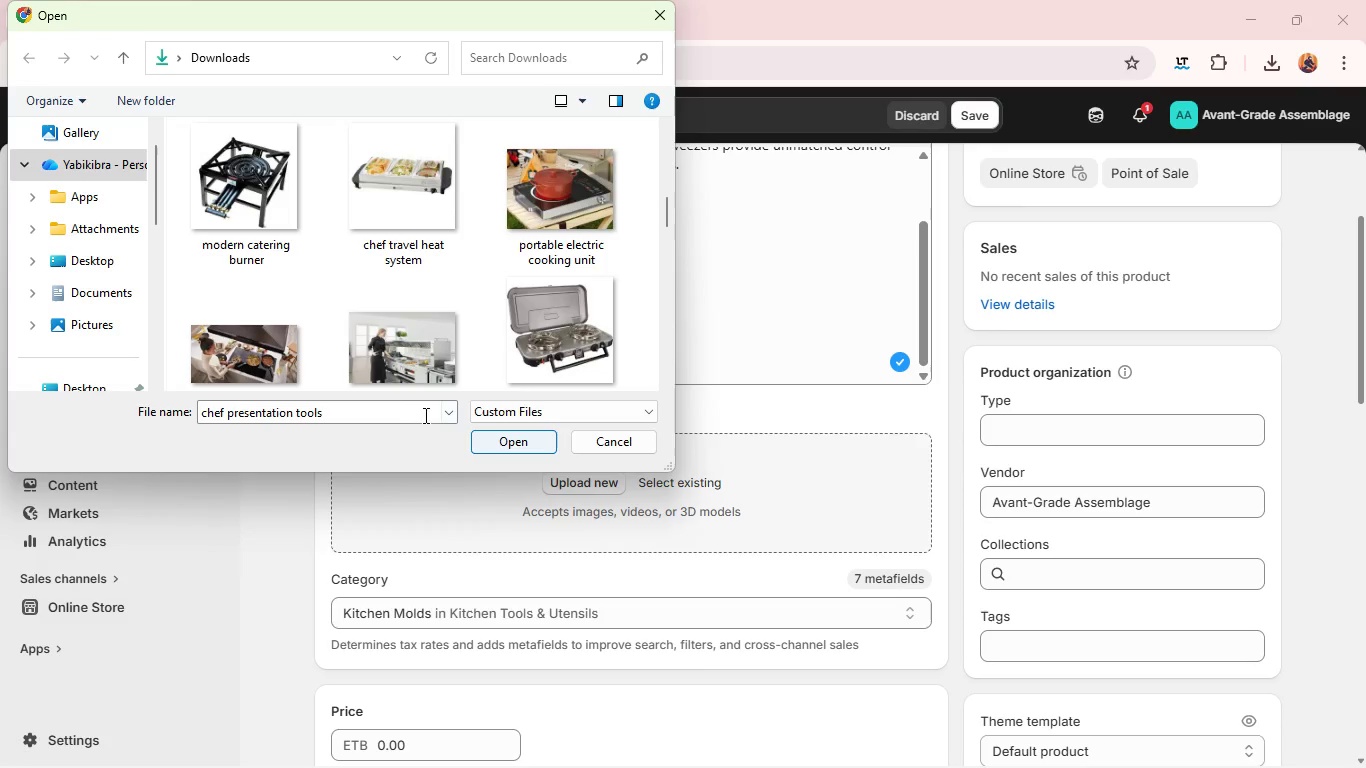 
double_click([405, 413])
 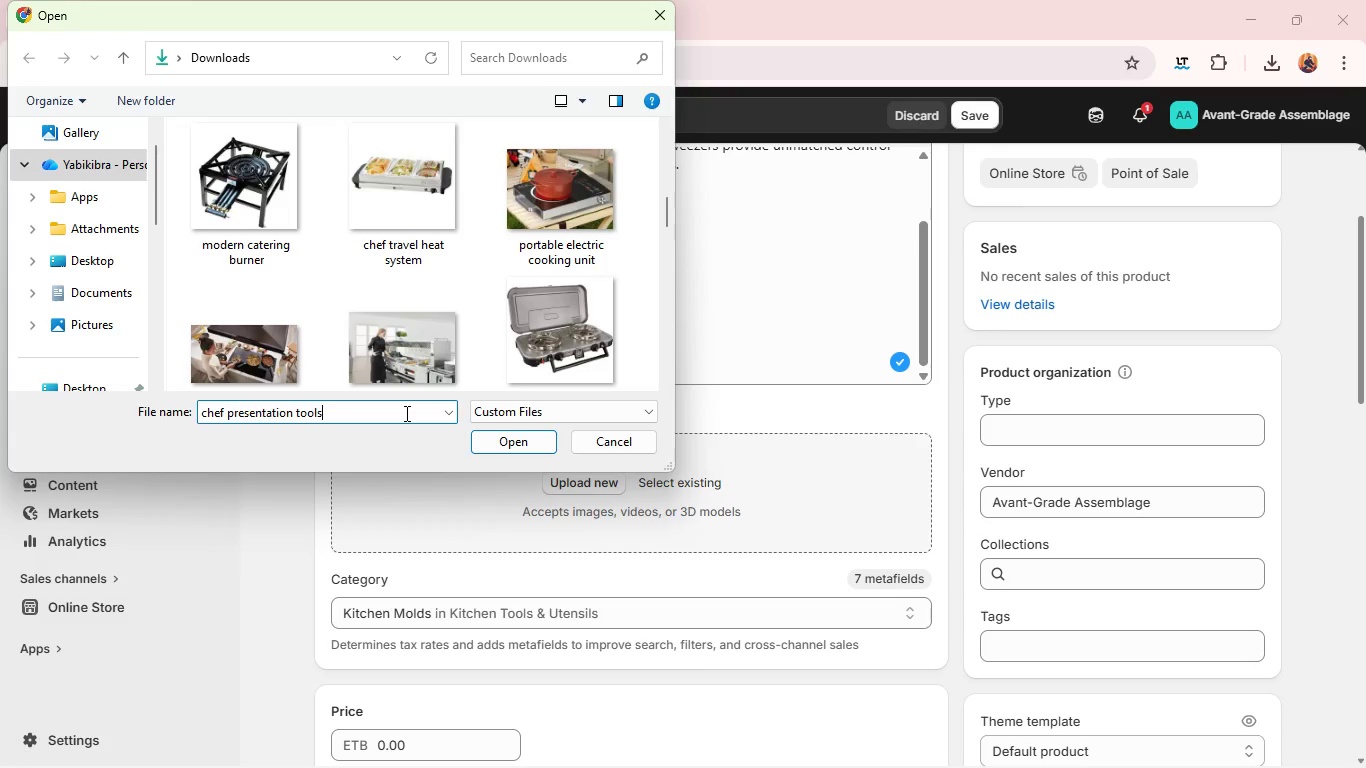 
triple_click([405, 413])
 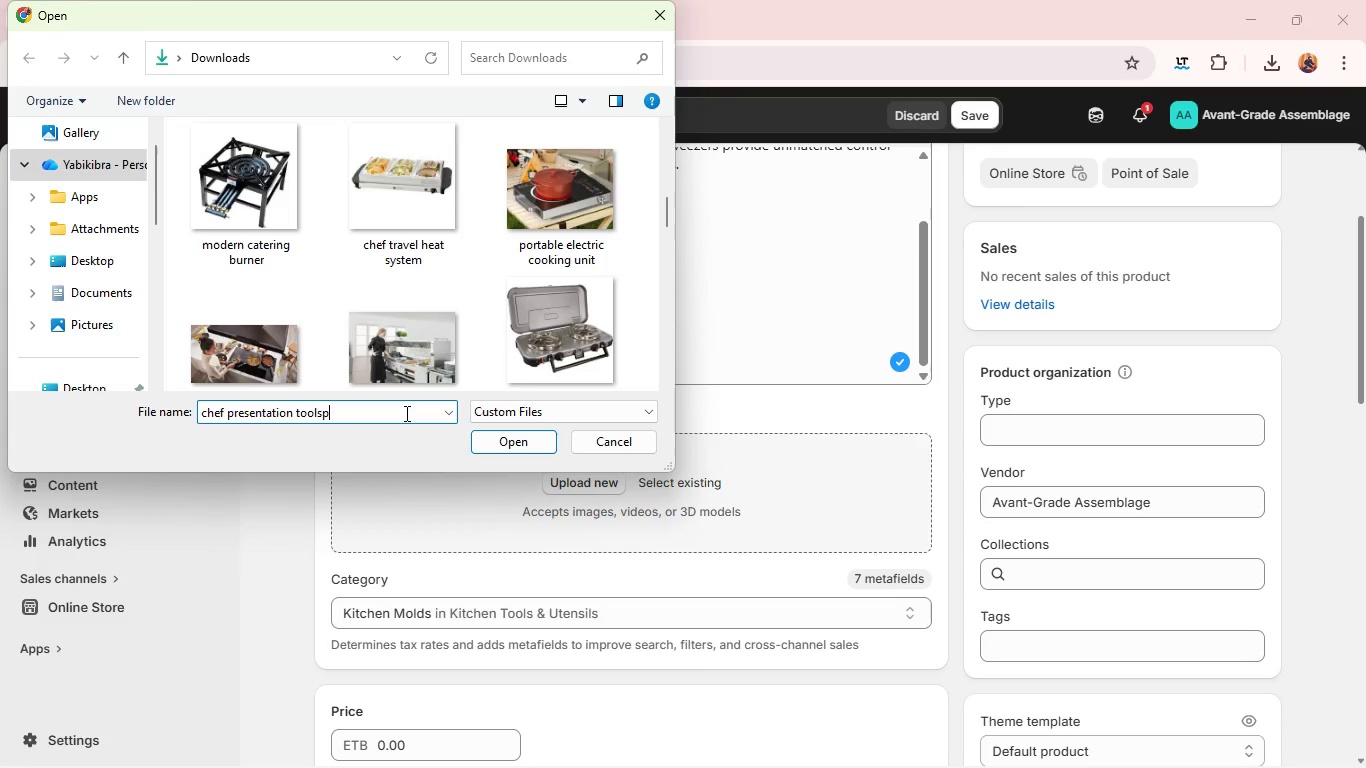 
type(pre)
 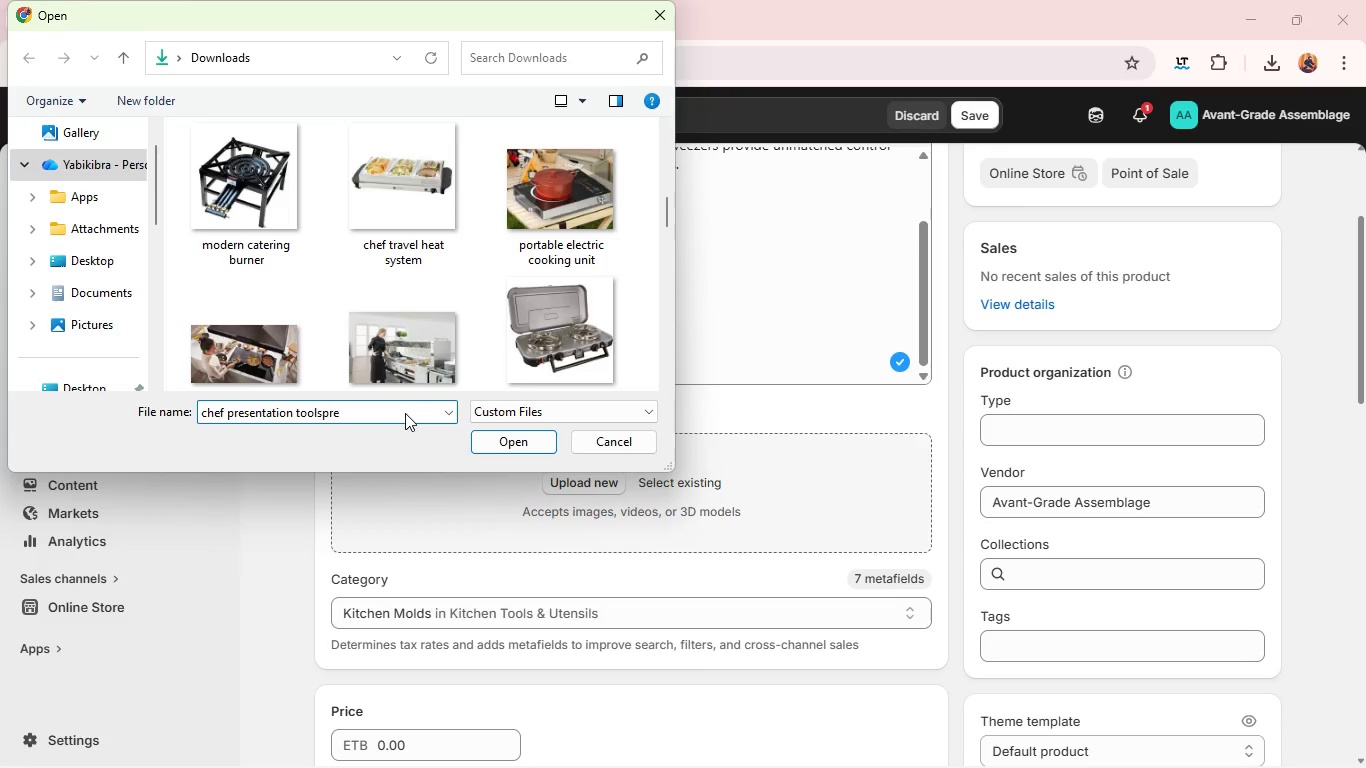 
key(Control+A)
 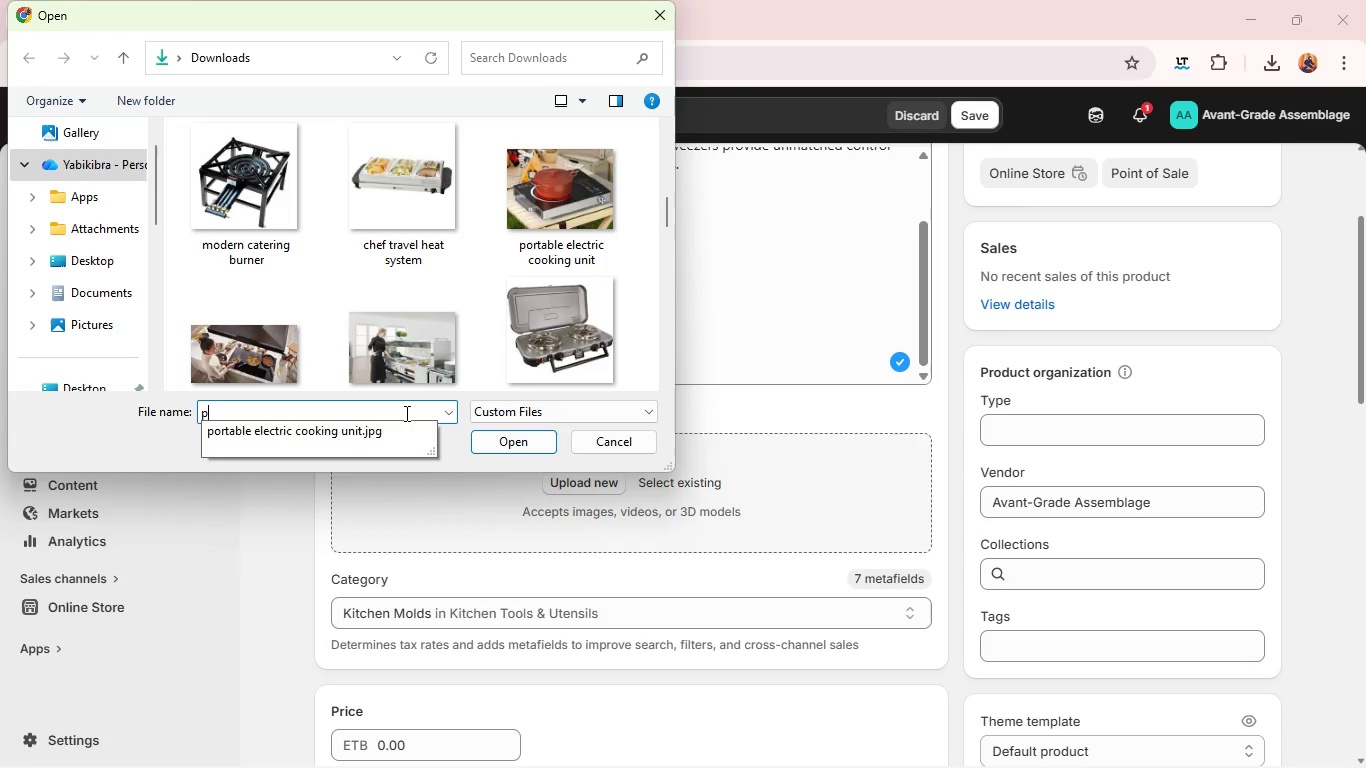 
type(pre)
 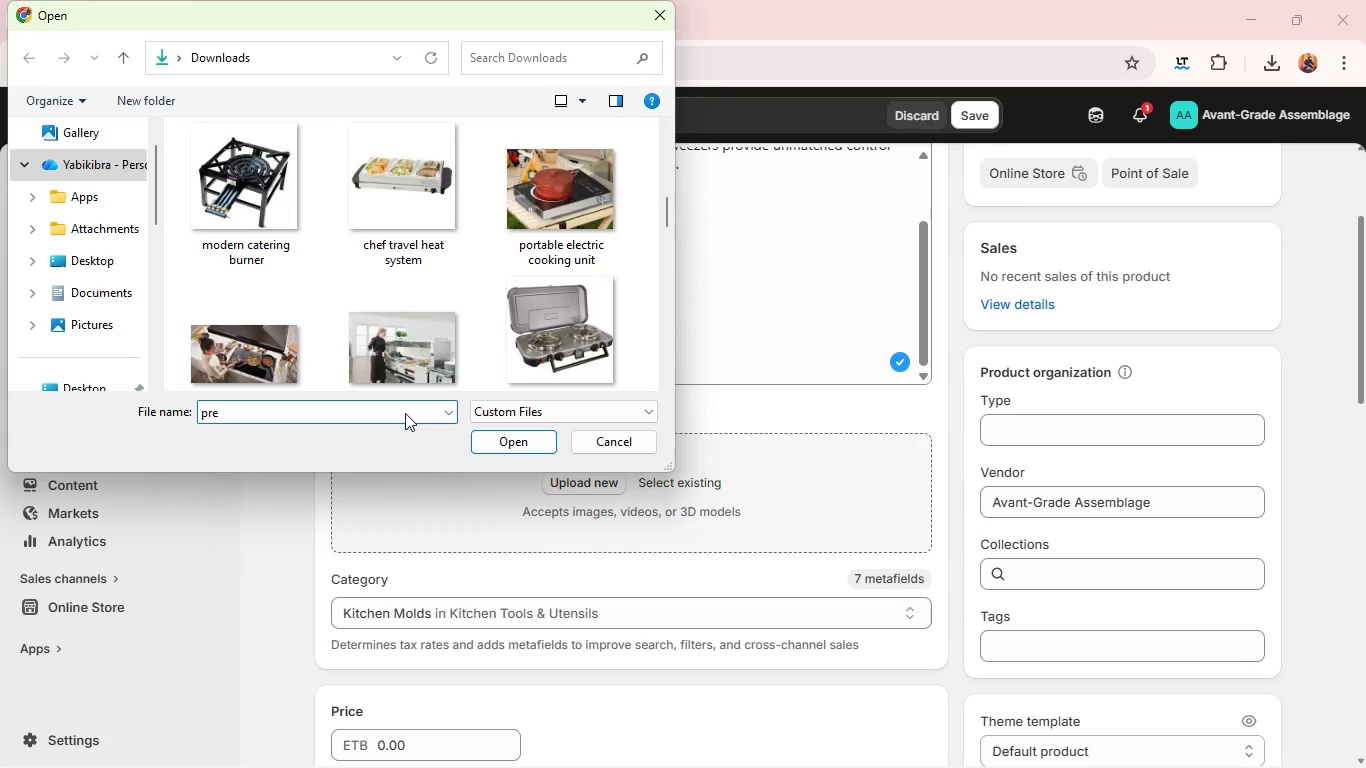 
type(cision foo)
 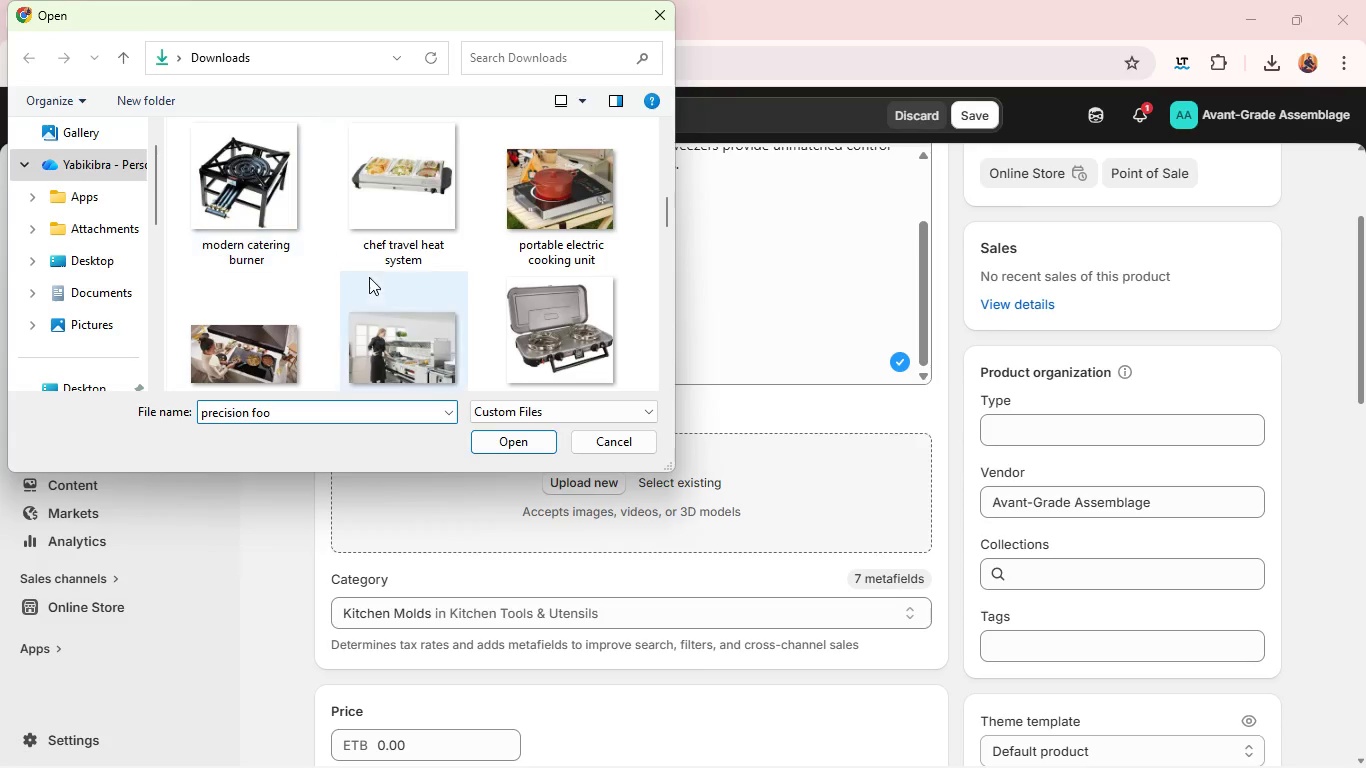 
scroll: coordinate [369, 277], scroll_direction: down, amount: 4.0
 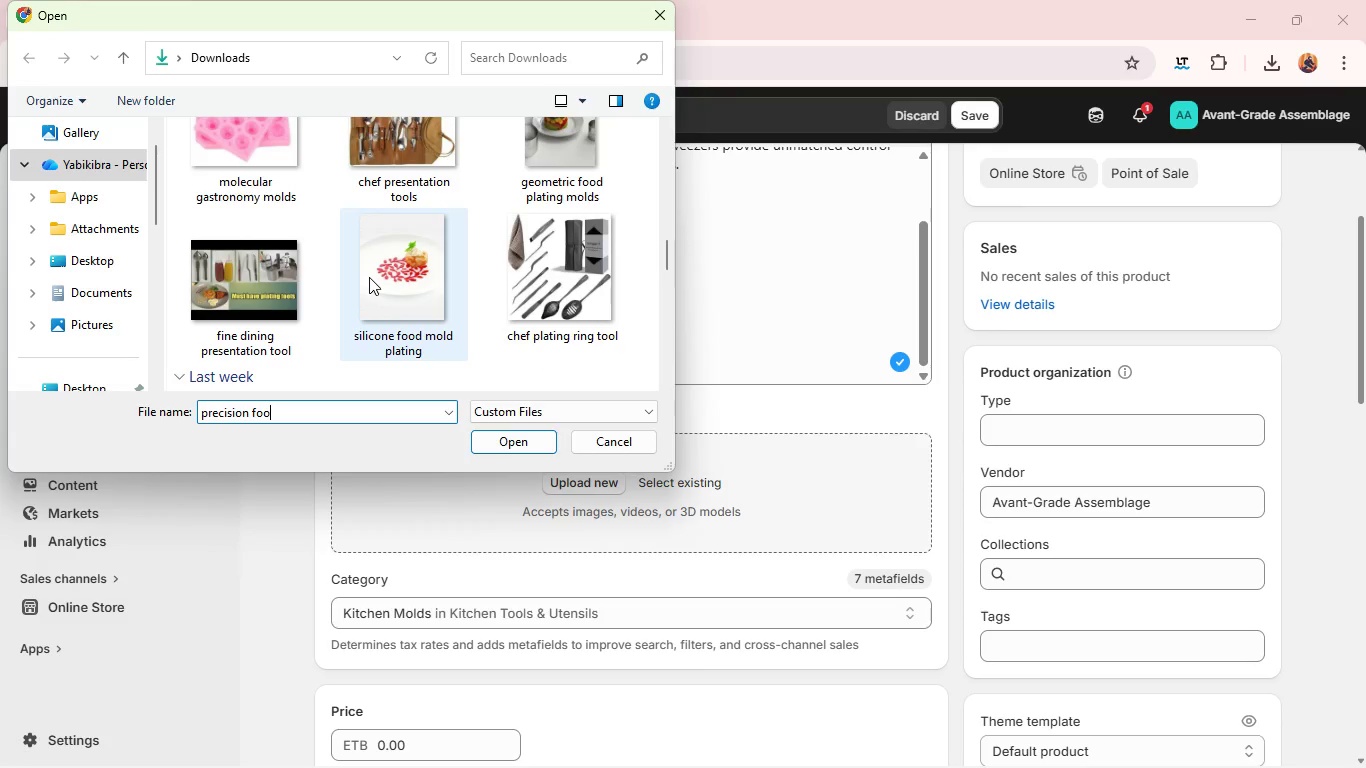 
wait(11.09)
 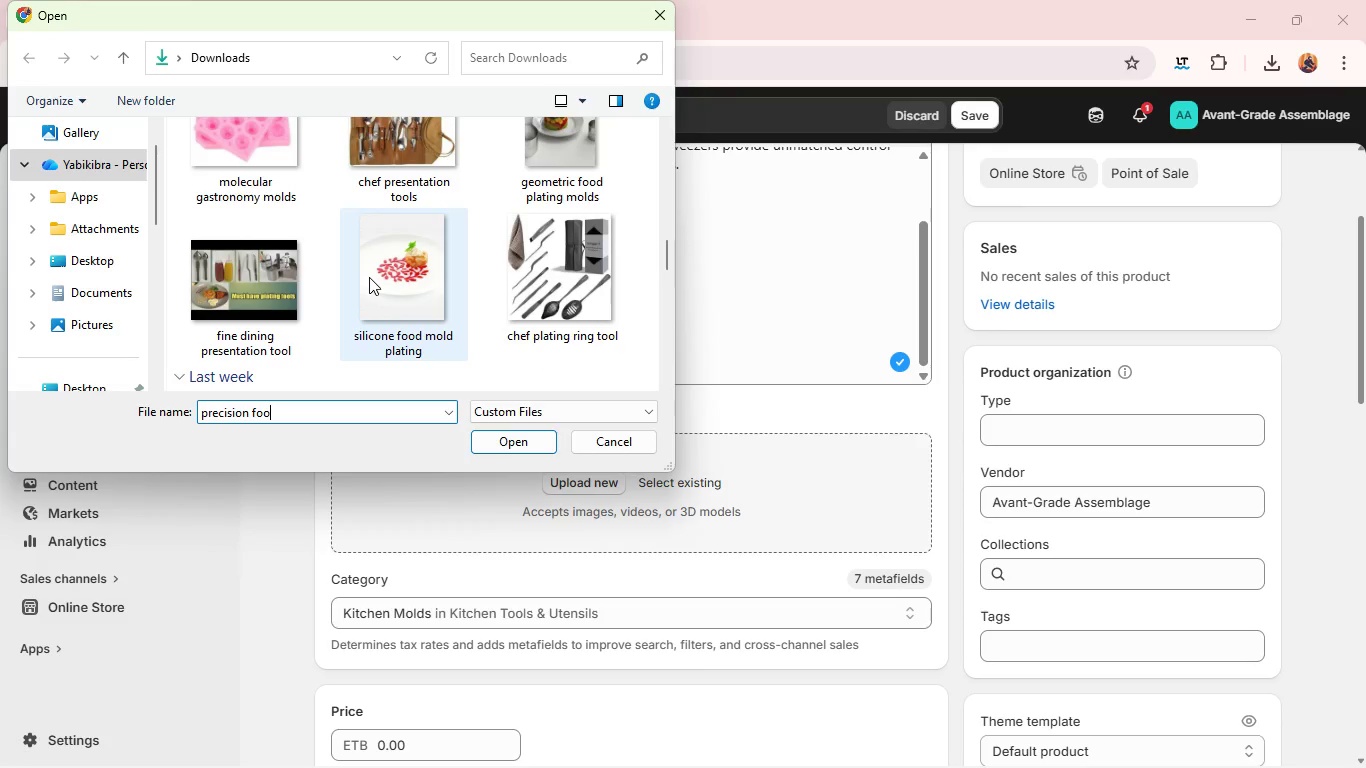 
double_click([255, 419])
 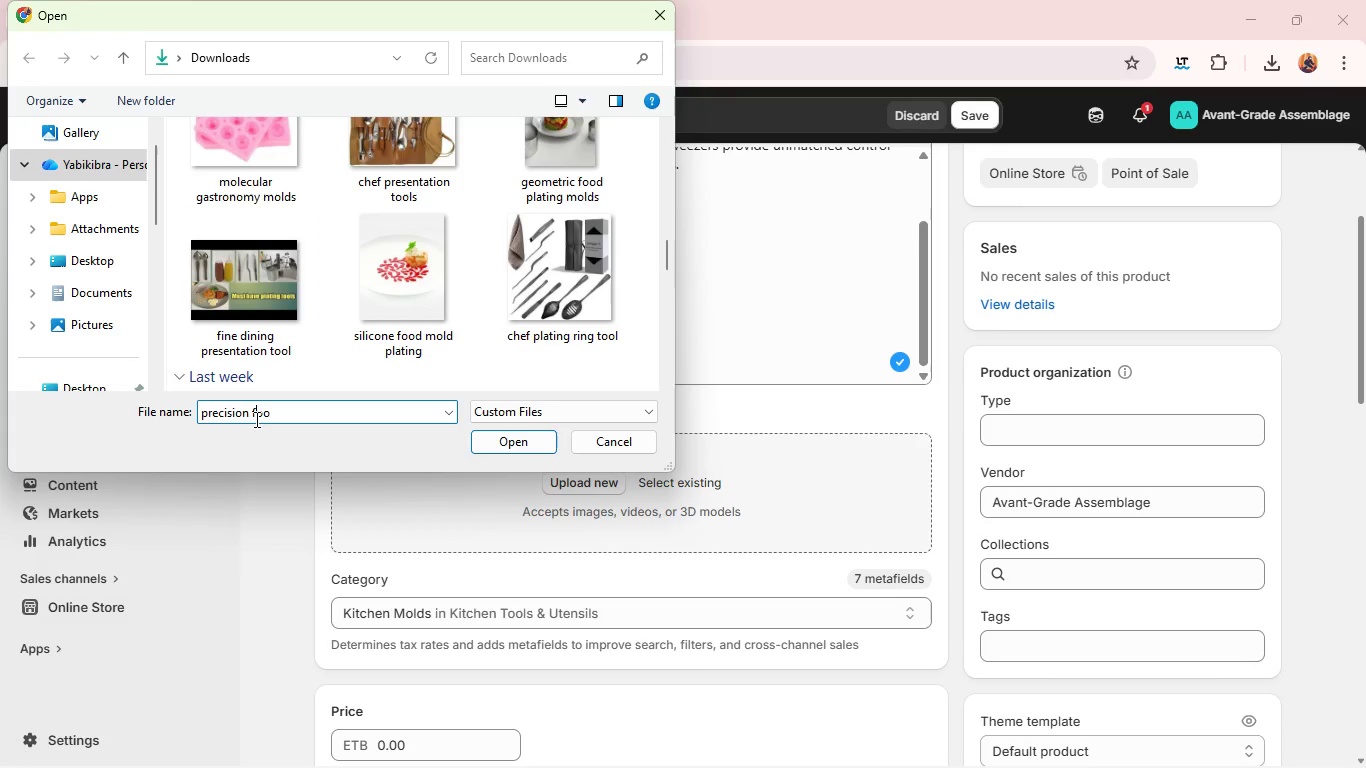 
triple_click([255, 419])
 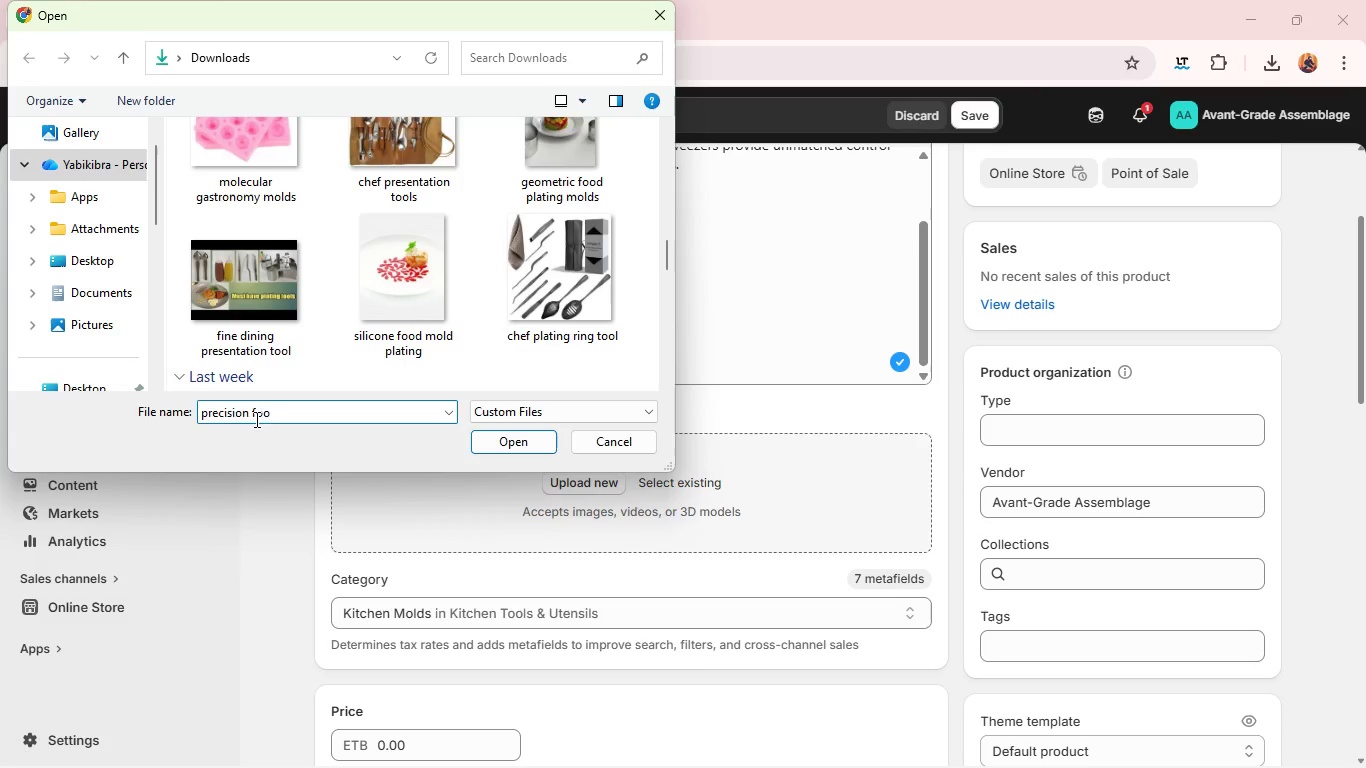 
key(Control+A)
 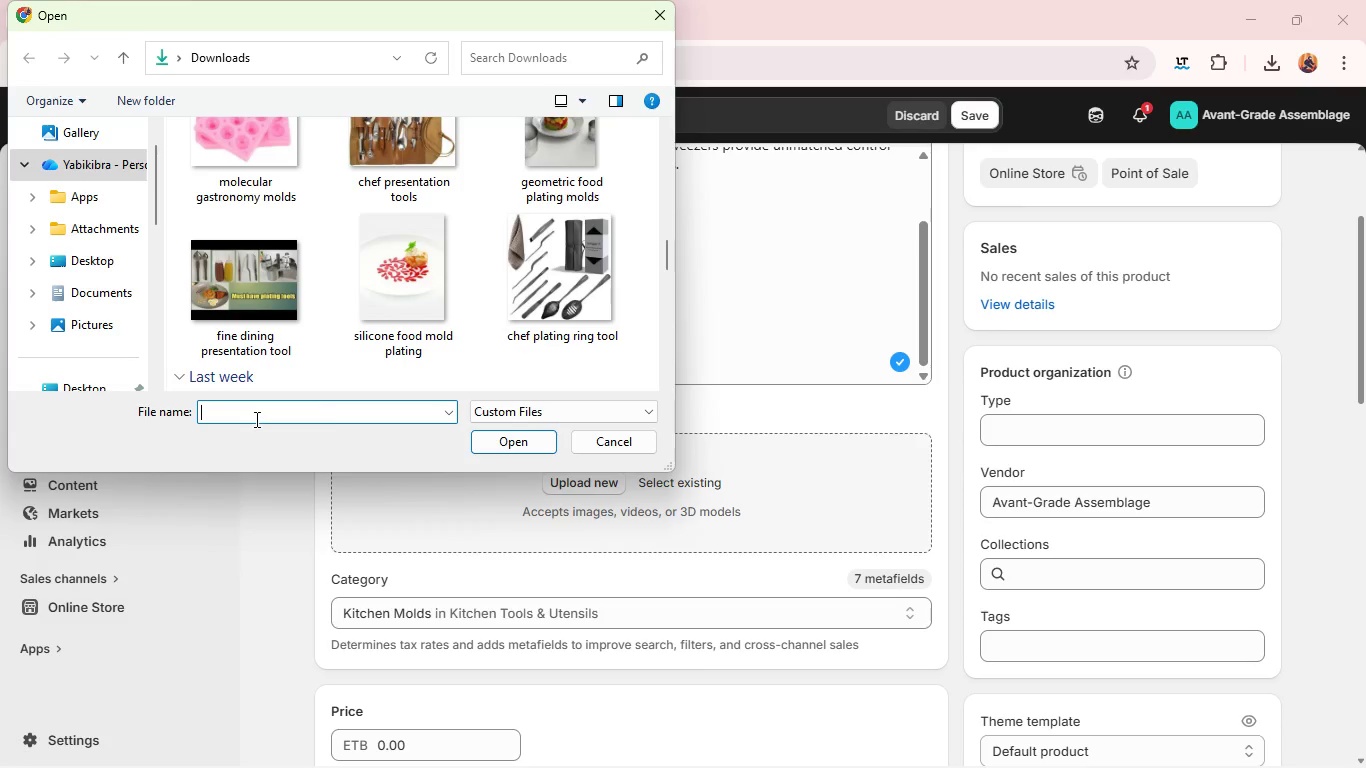 
key(Backspace)
 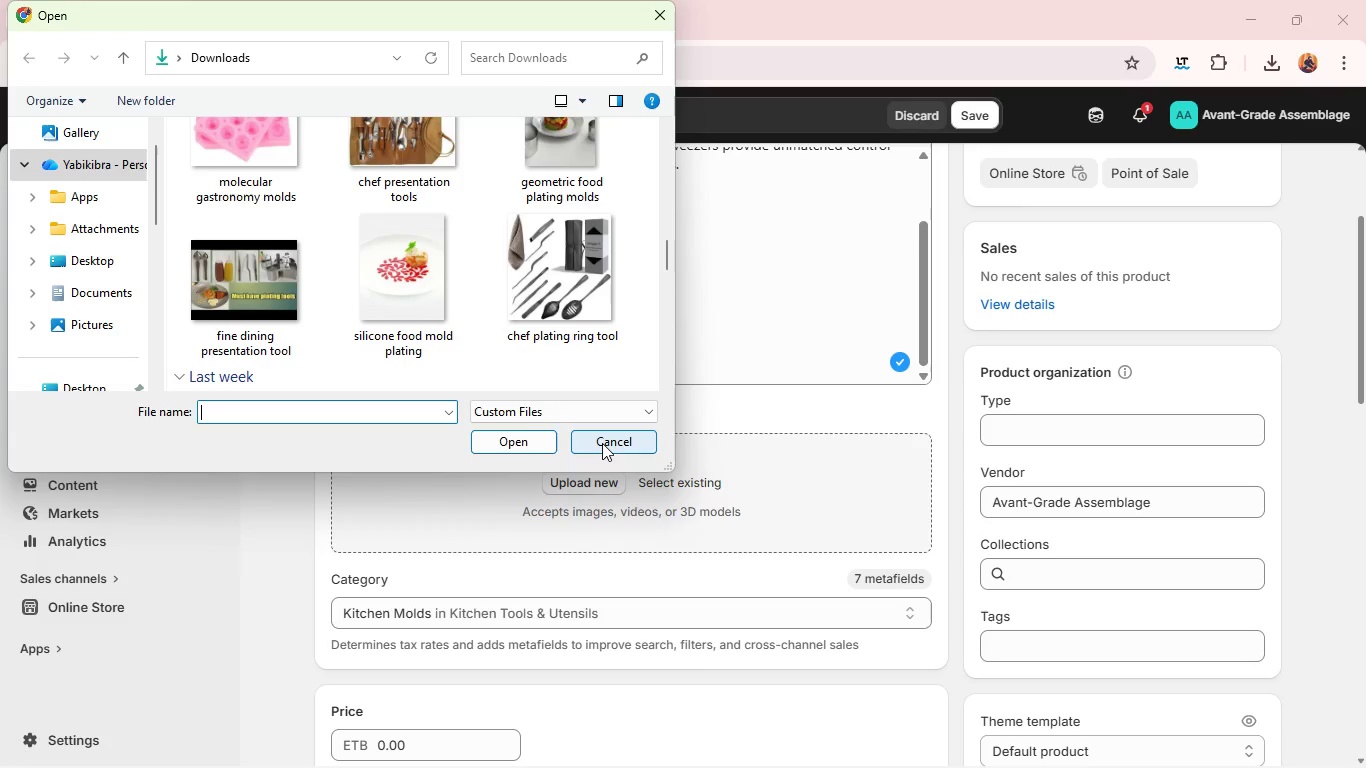 
left_click([602, 443])
 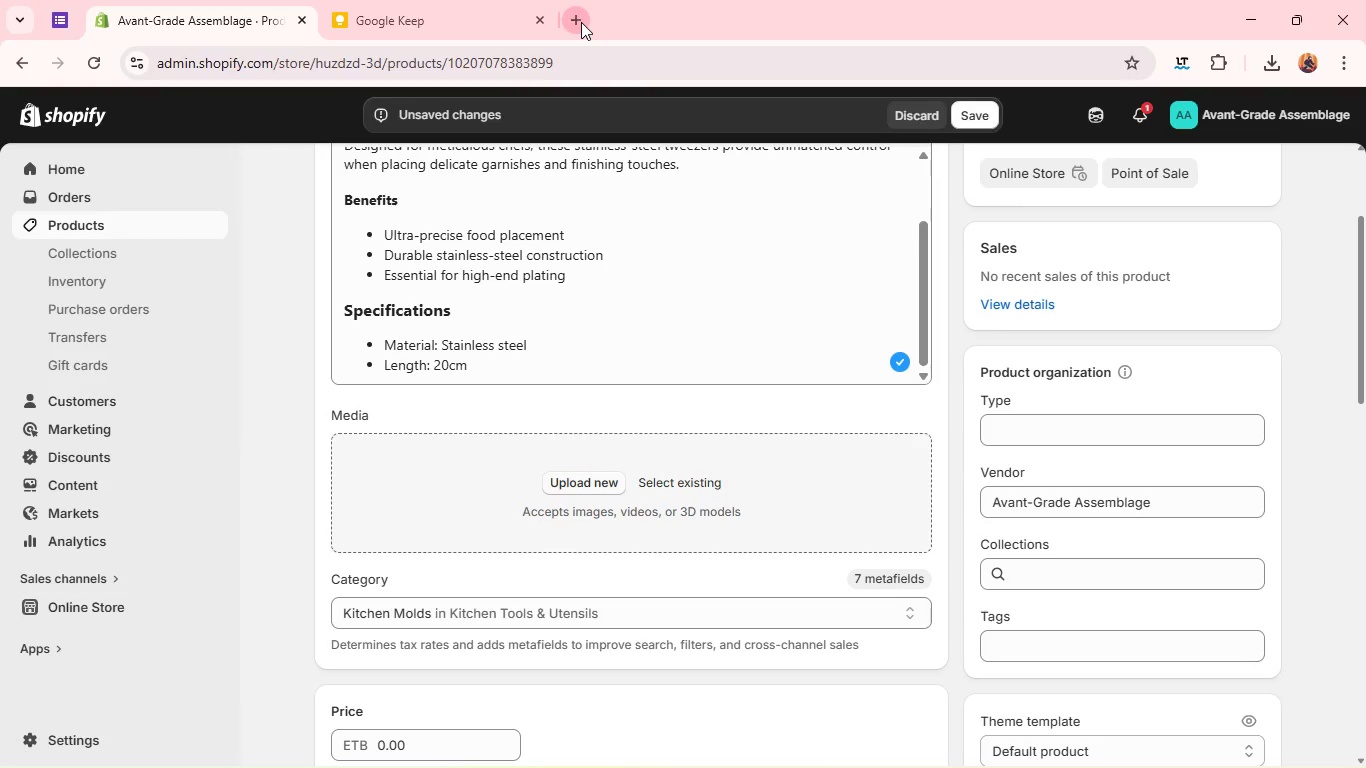 
left_click([581, 22])
 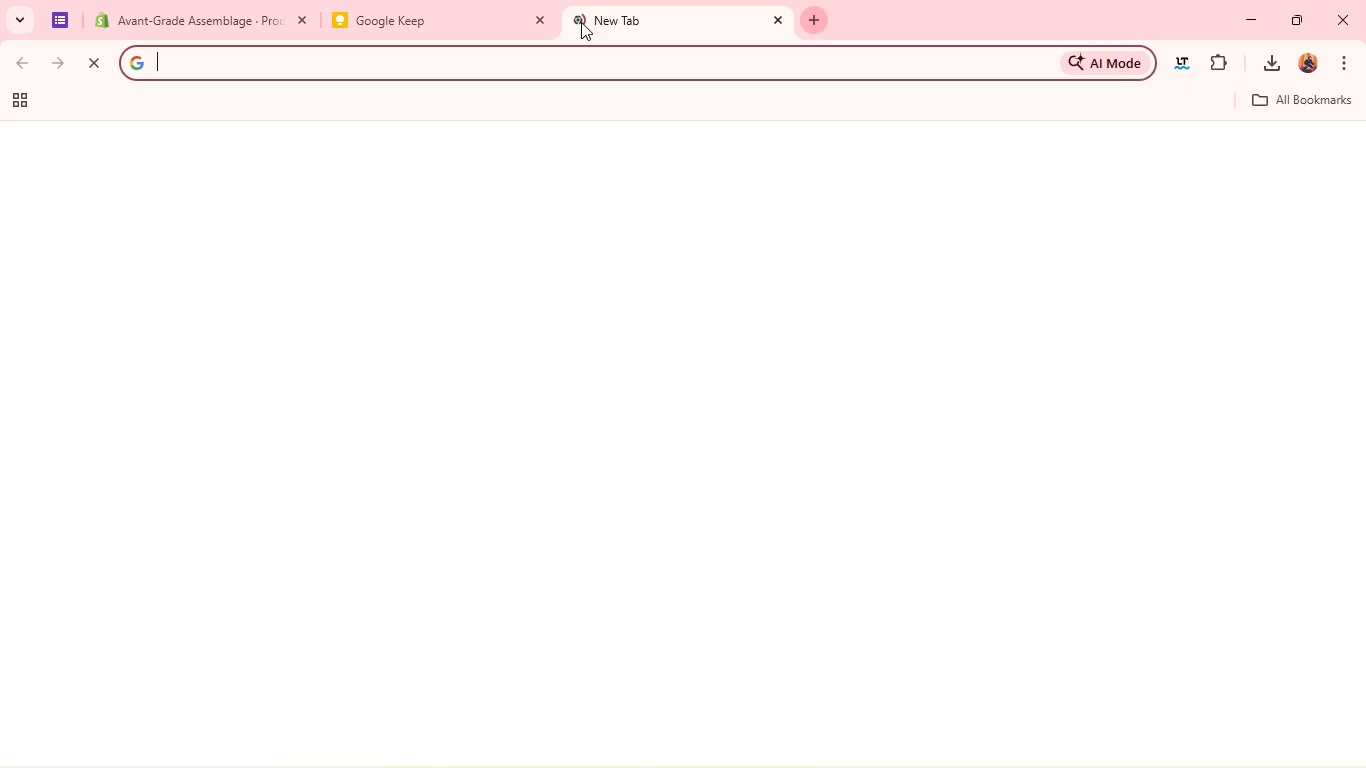 
type(chef plating tweezers tool)
 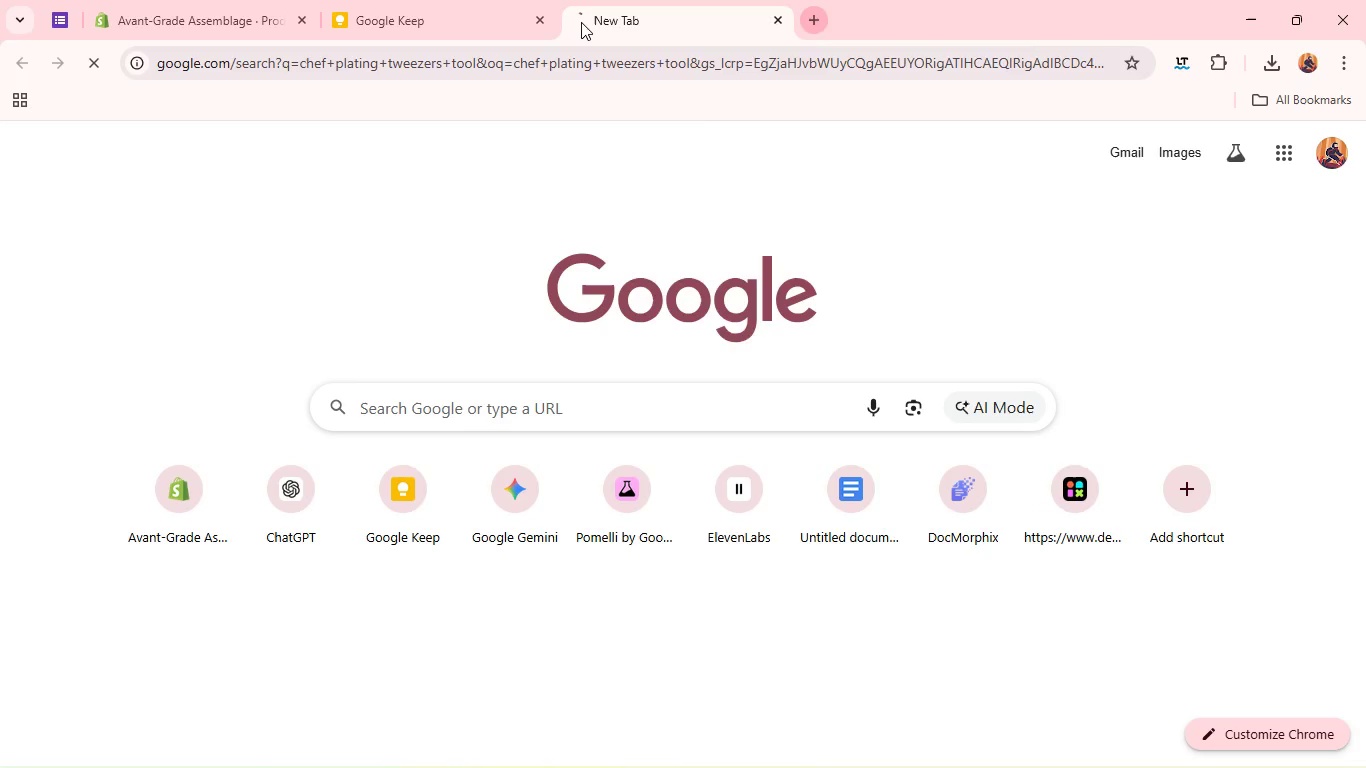 
key(Enter)
 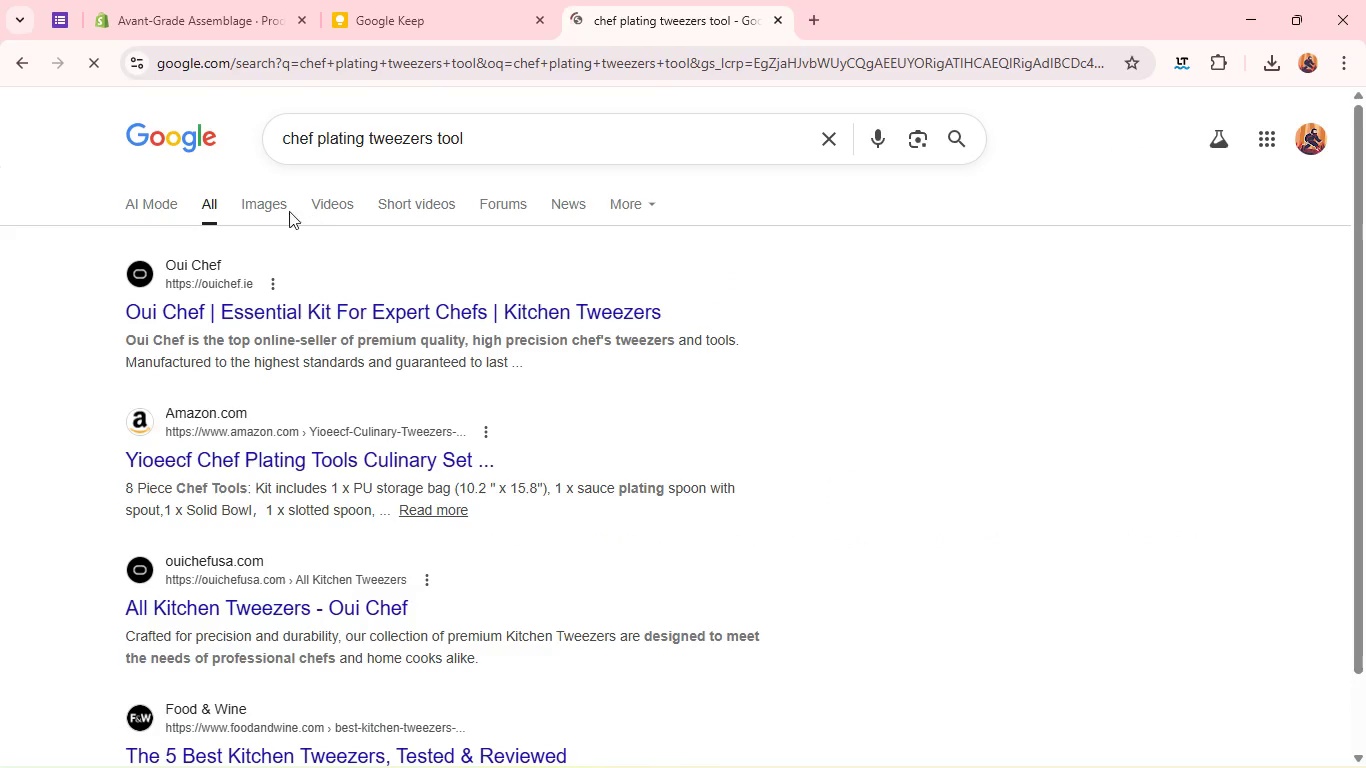 
left_click([273, 208])
 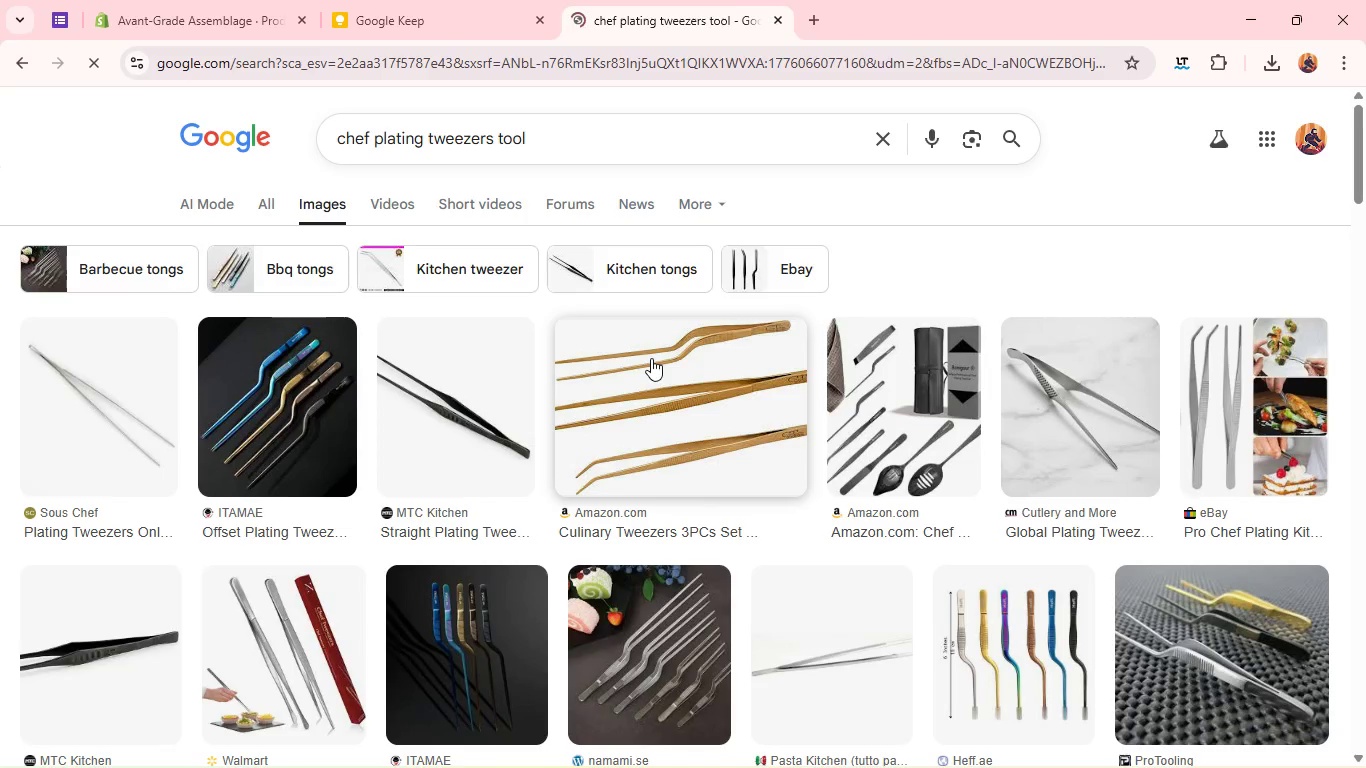 
wait(7.09)
 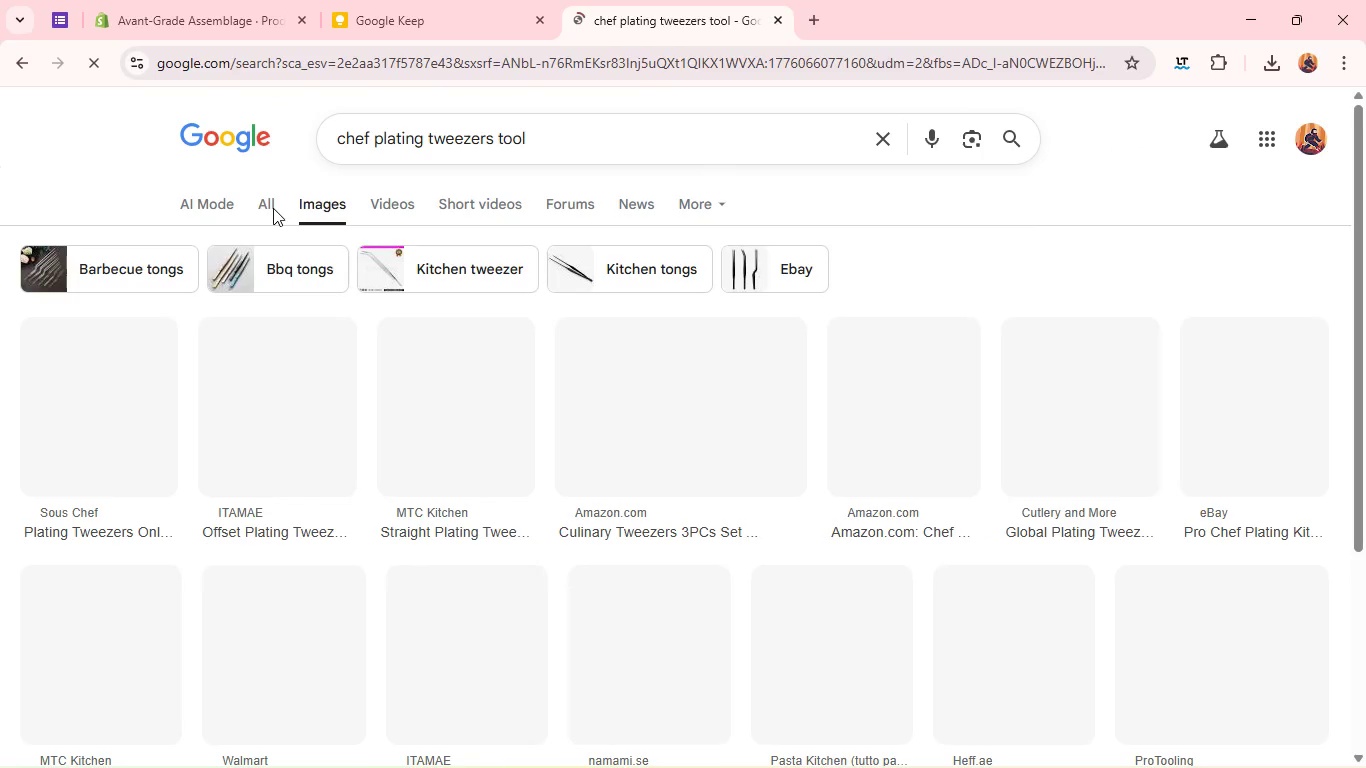 
right_click([703, 354])
 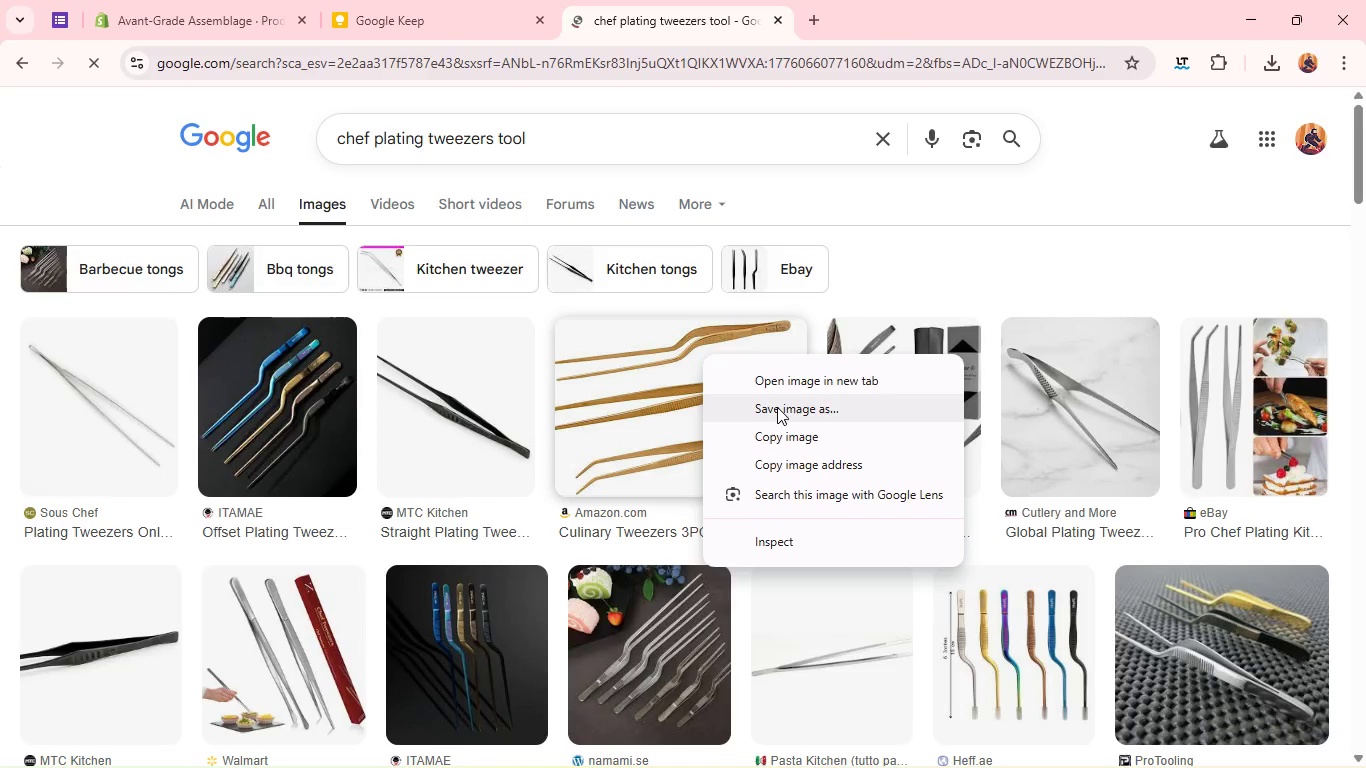 
left_click([777, 407])
 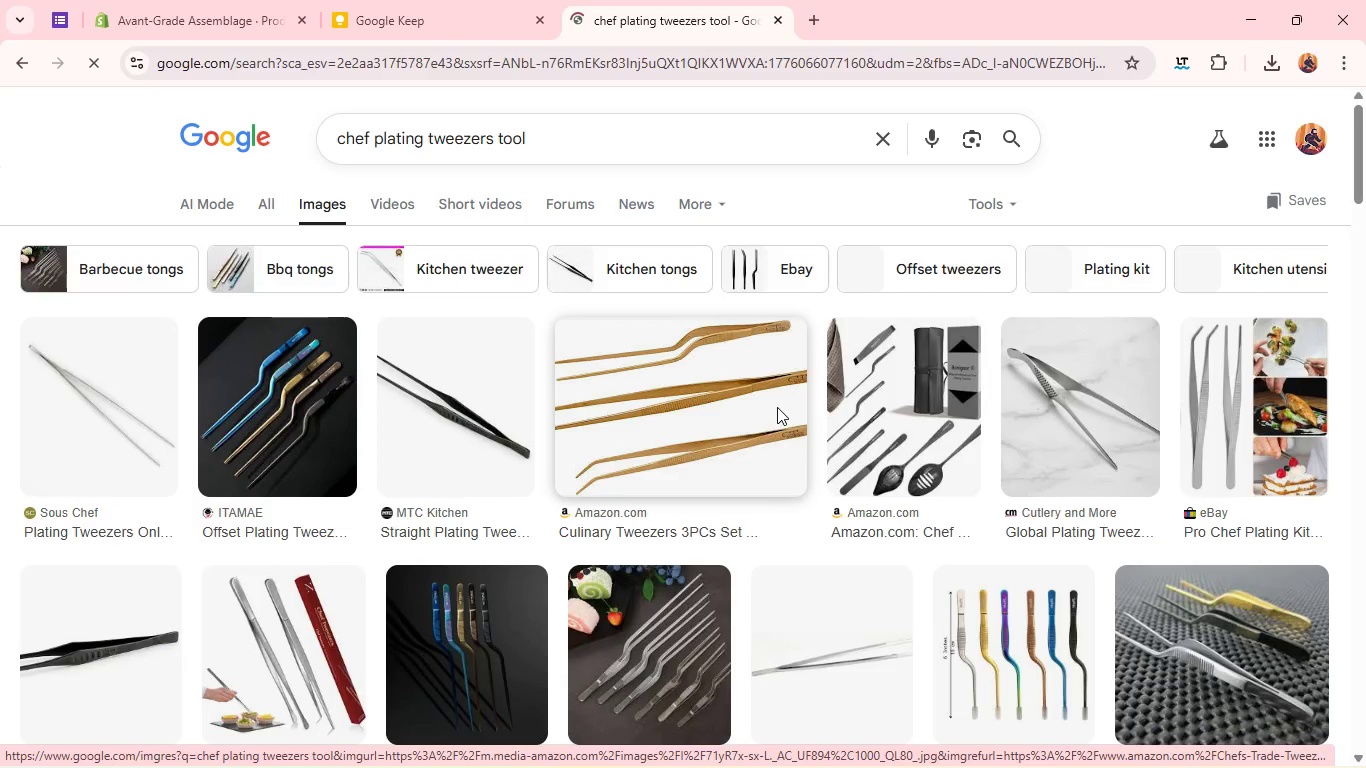 
wait(11.05)
 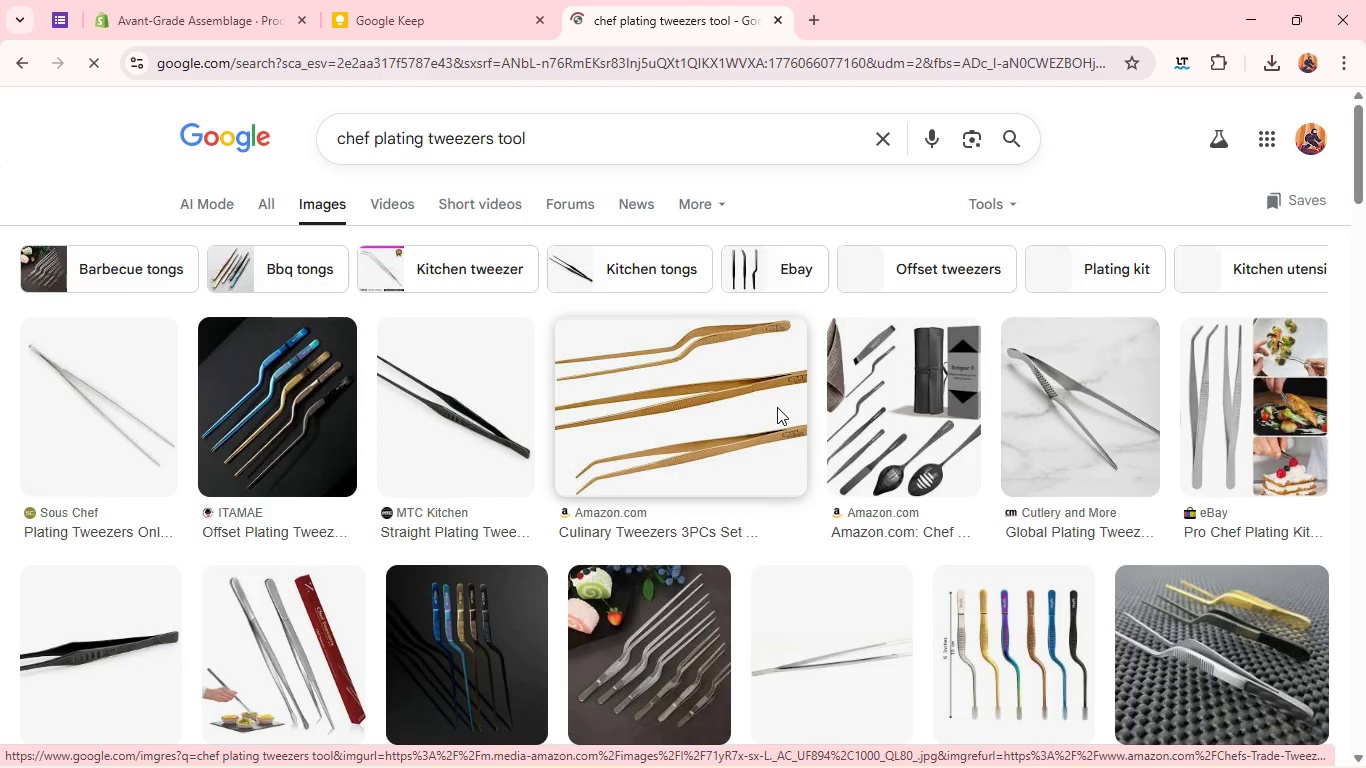 
type(tweezers)
 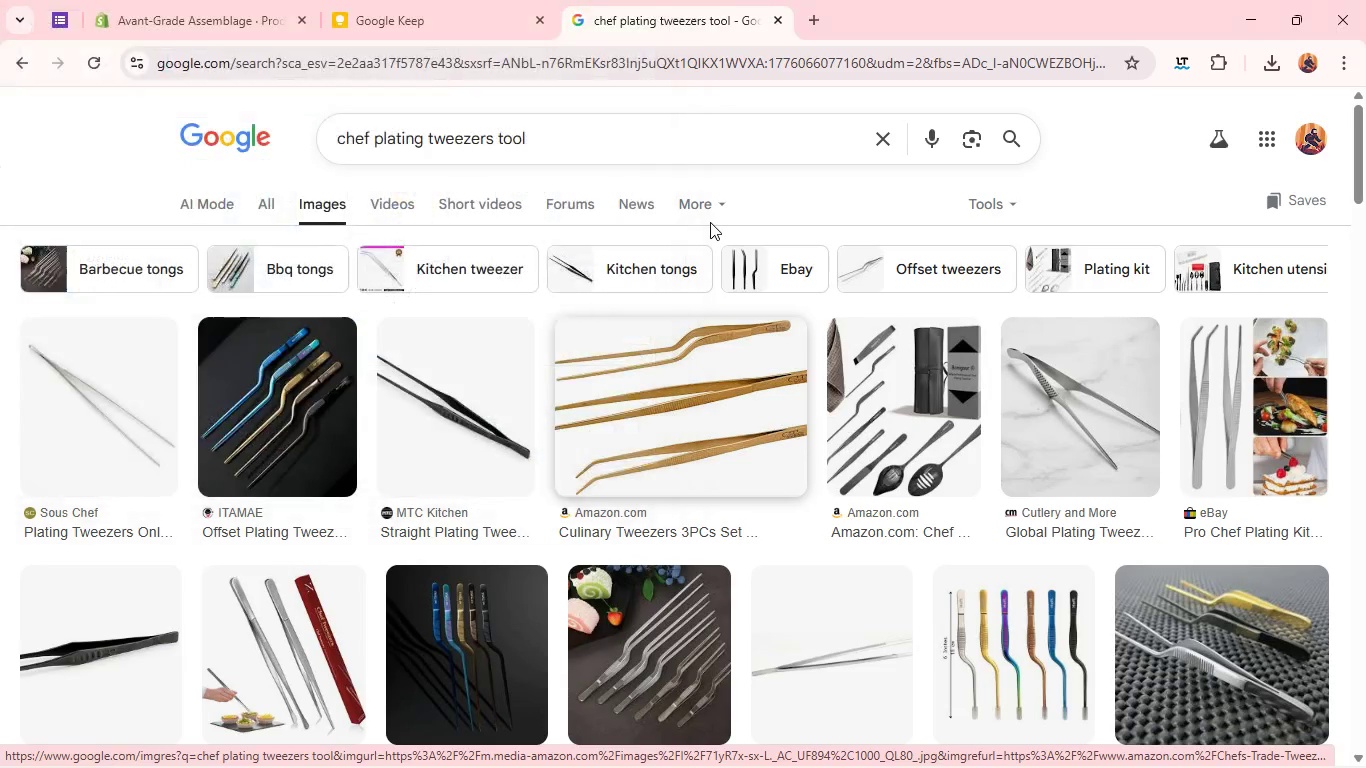 
key(Enter)
 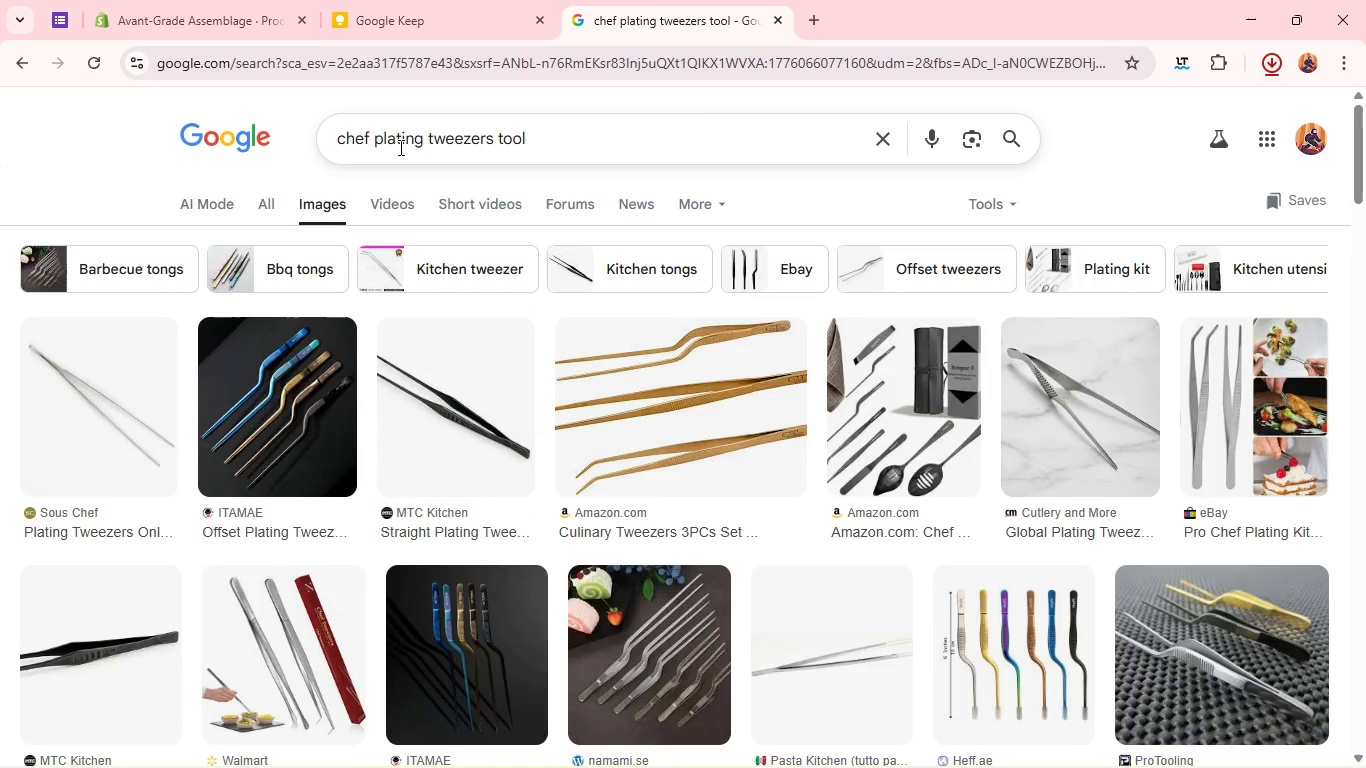 
double_click([399, 147])
 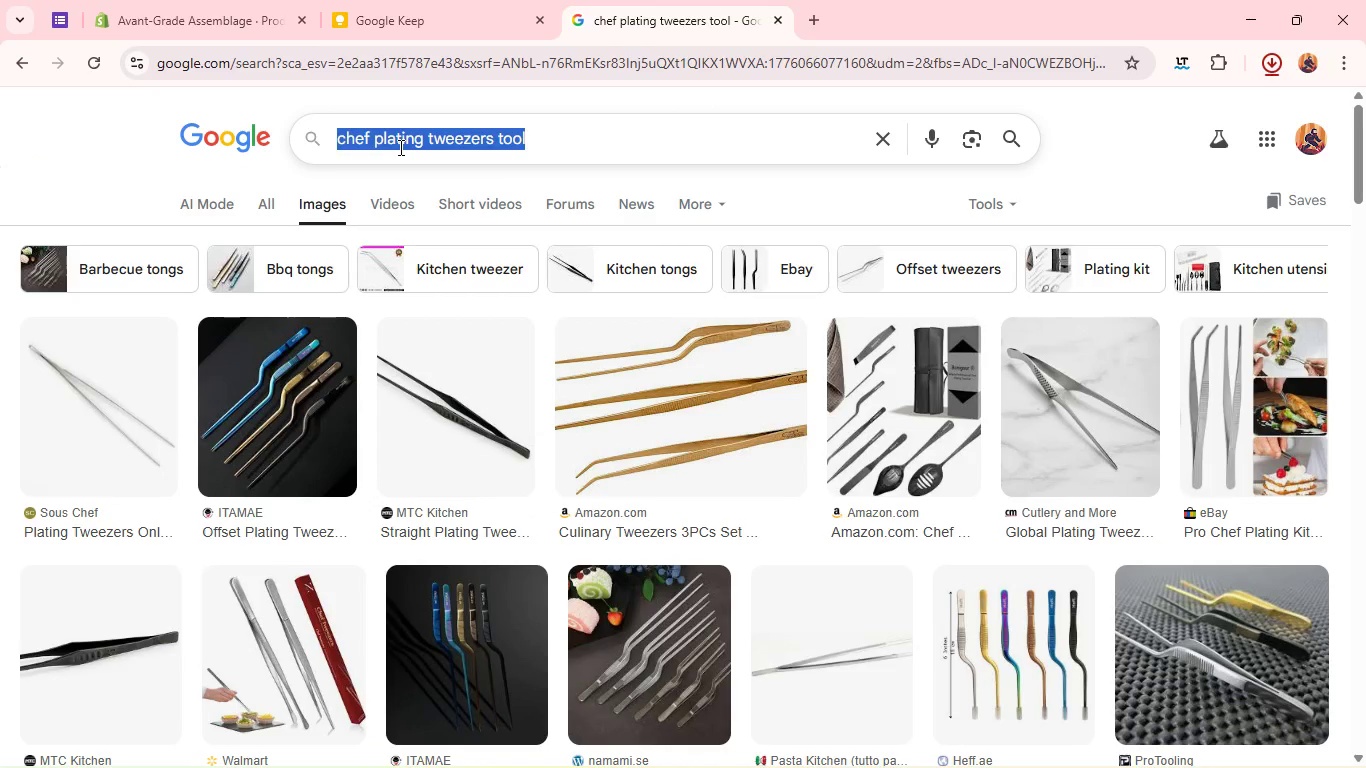 
triple_click([399, 147])
 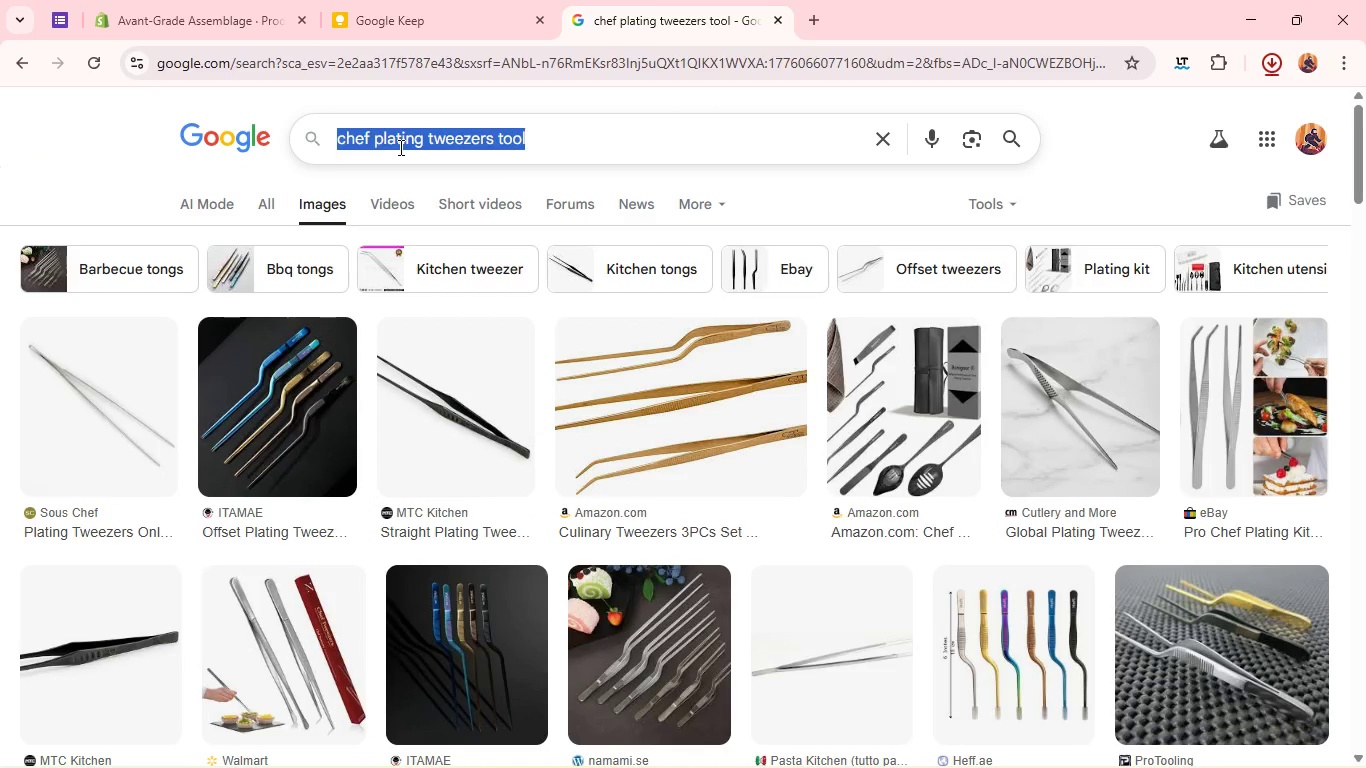 
triple_click([399, 147])
 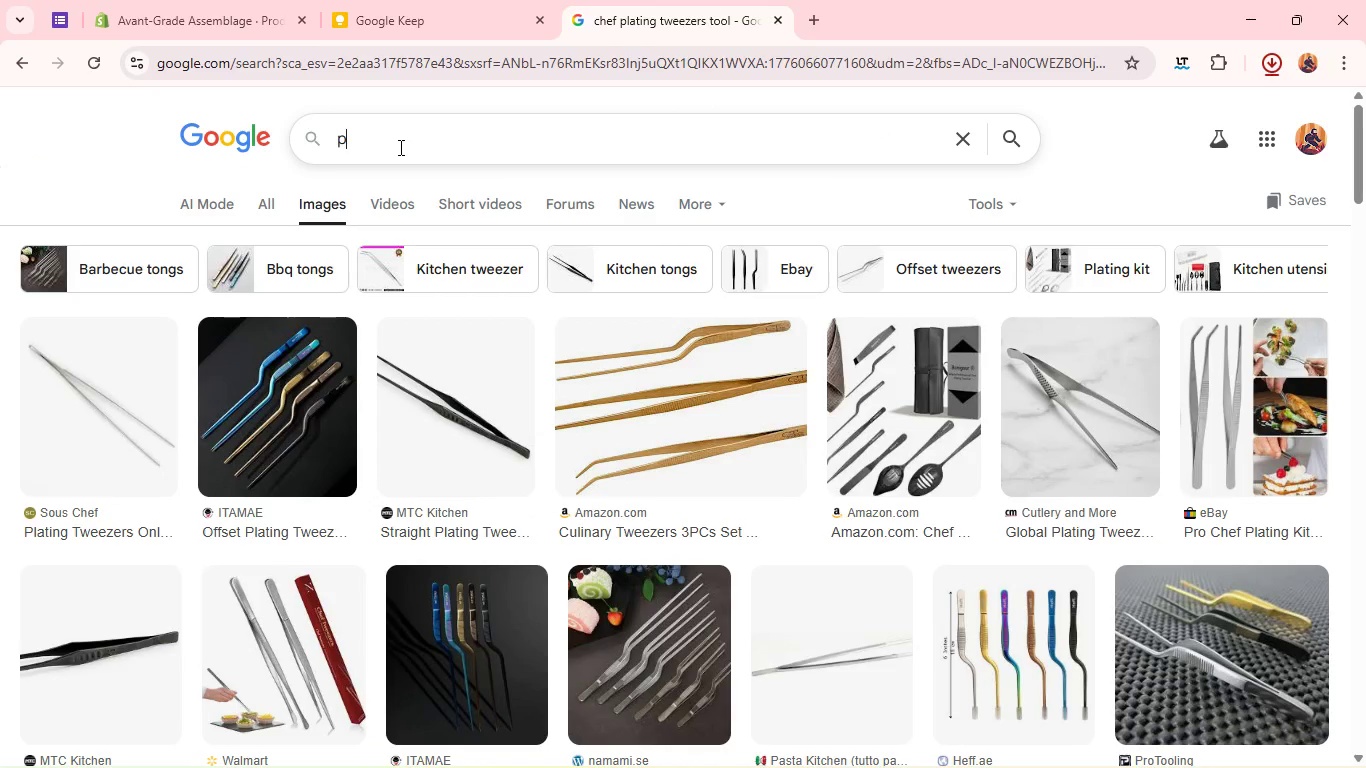 
type(precision food hanf)
key(Backspace)
type(dling utensile)
key(Backspace)
 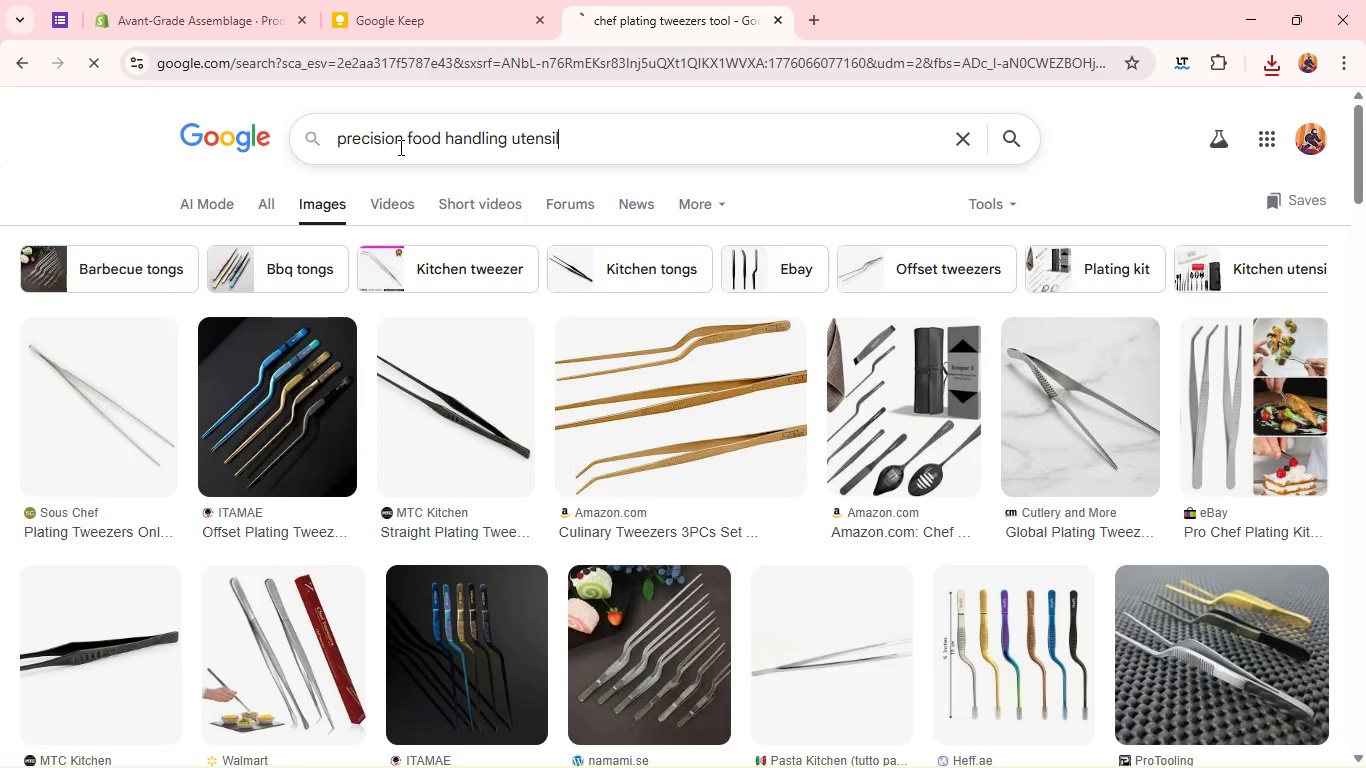 
key(Enter)
 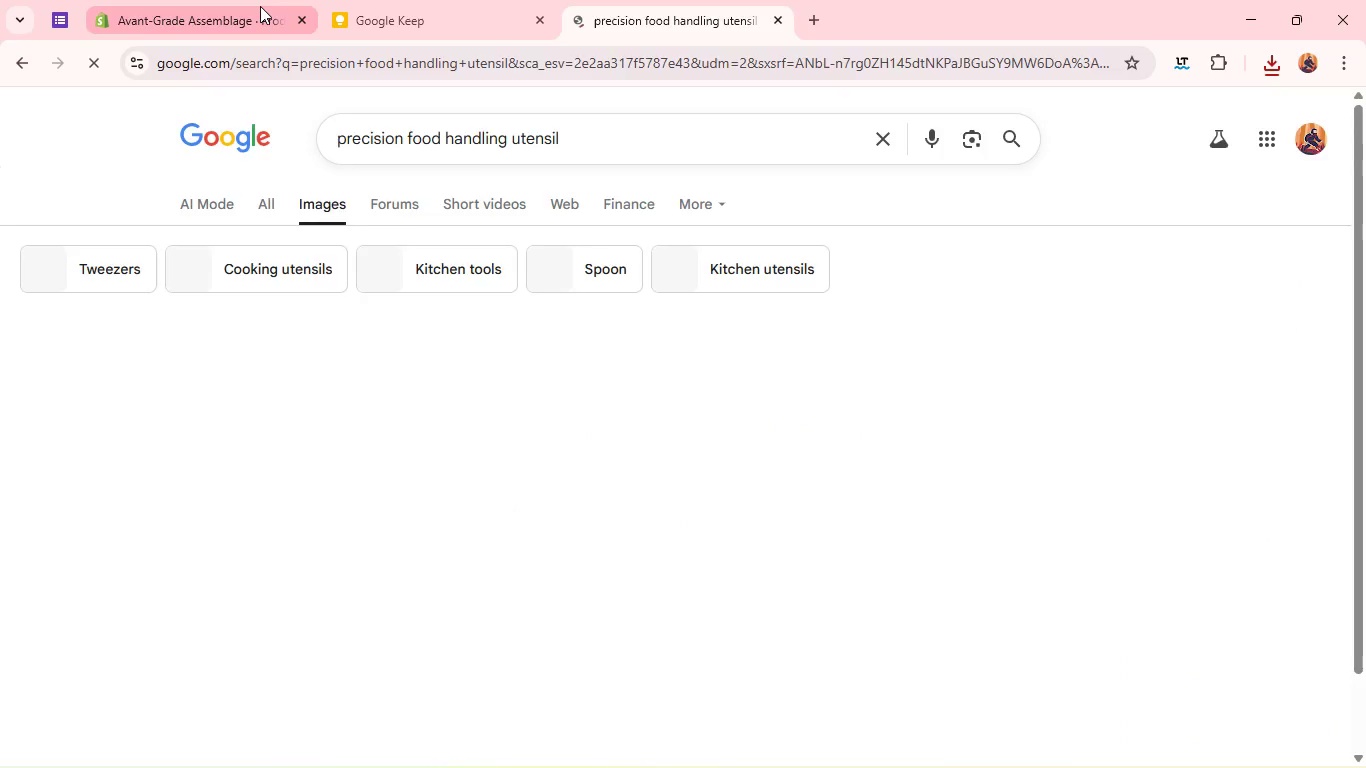 
left_click([260, 6])
 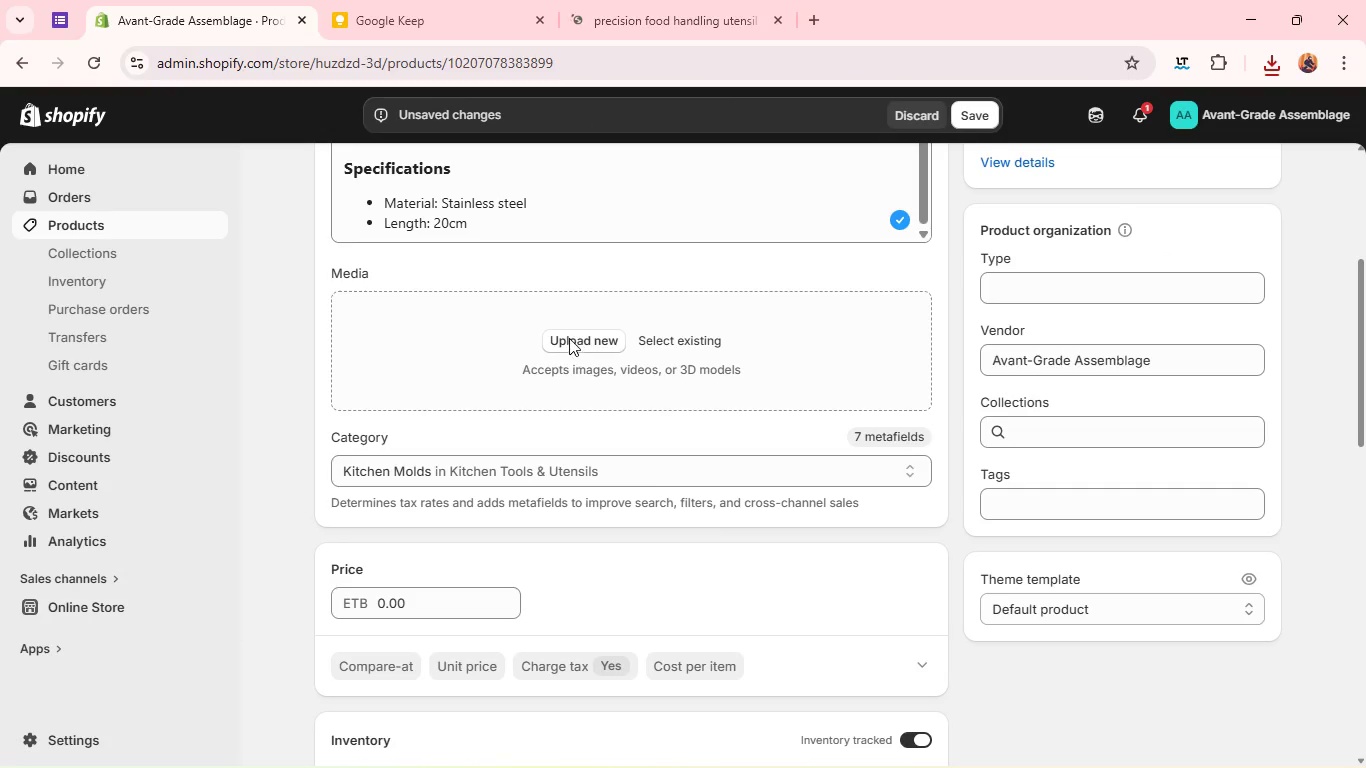 
left_click([569, 337])
 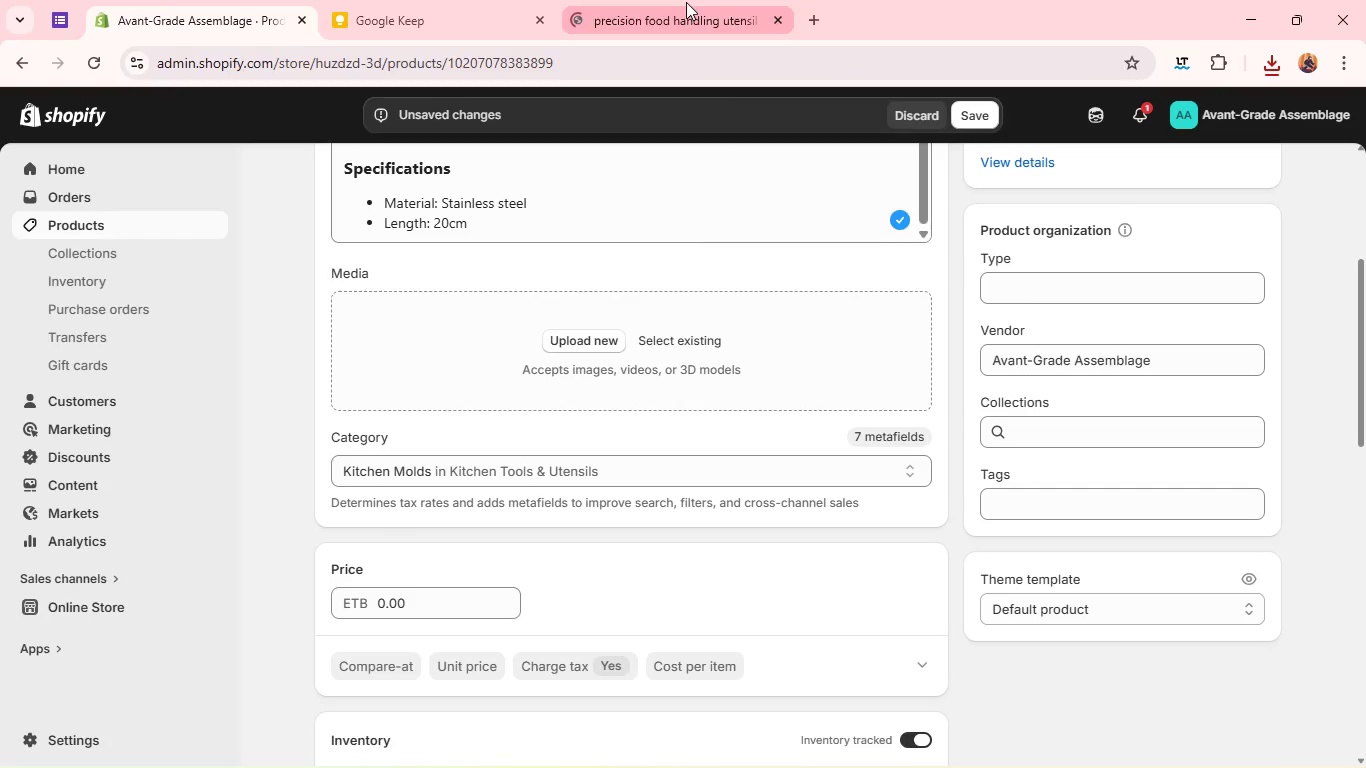 
left_click([686, 13])
 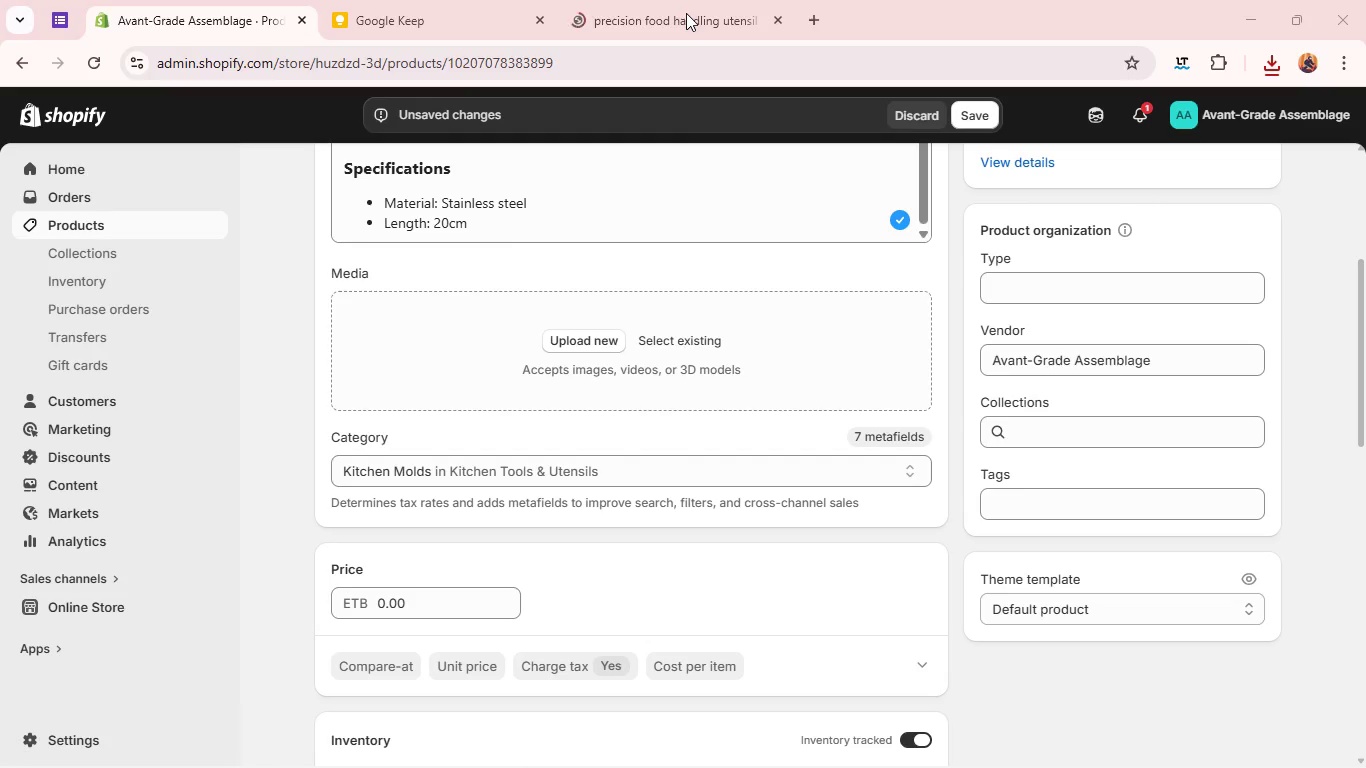 
wait(9.75)
 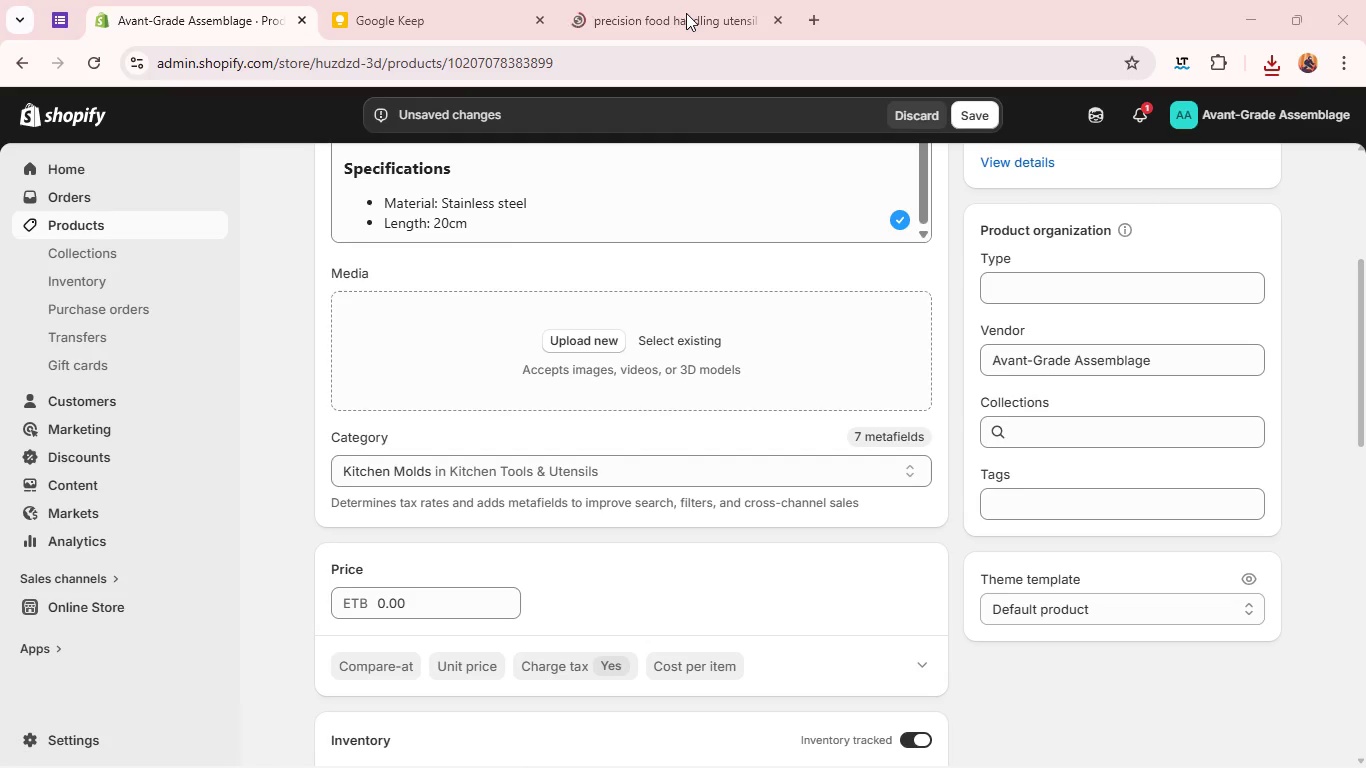 
left_click([288, 241])
 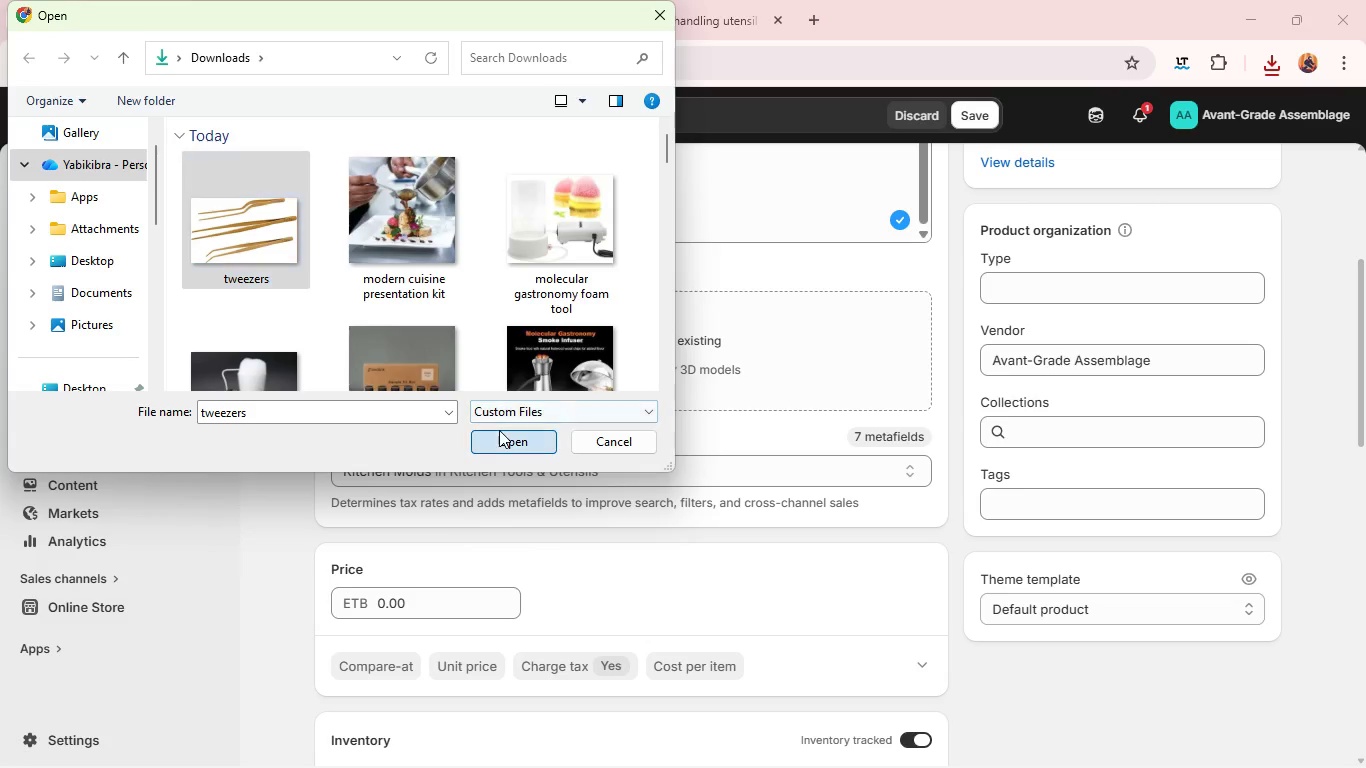 
left_click([499, 430])
 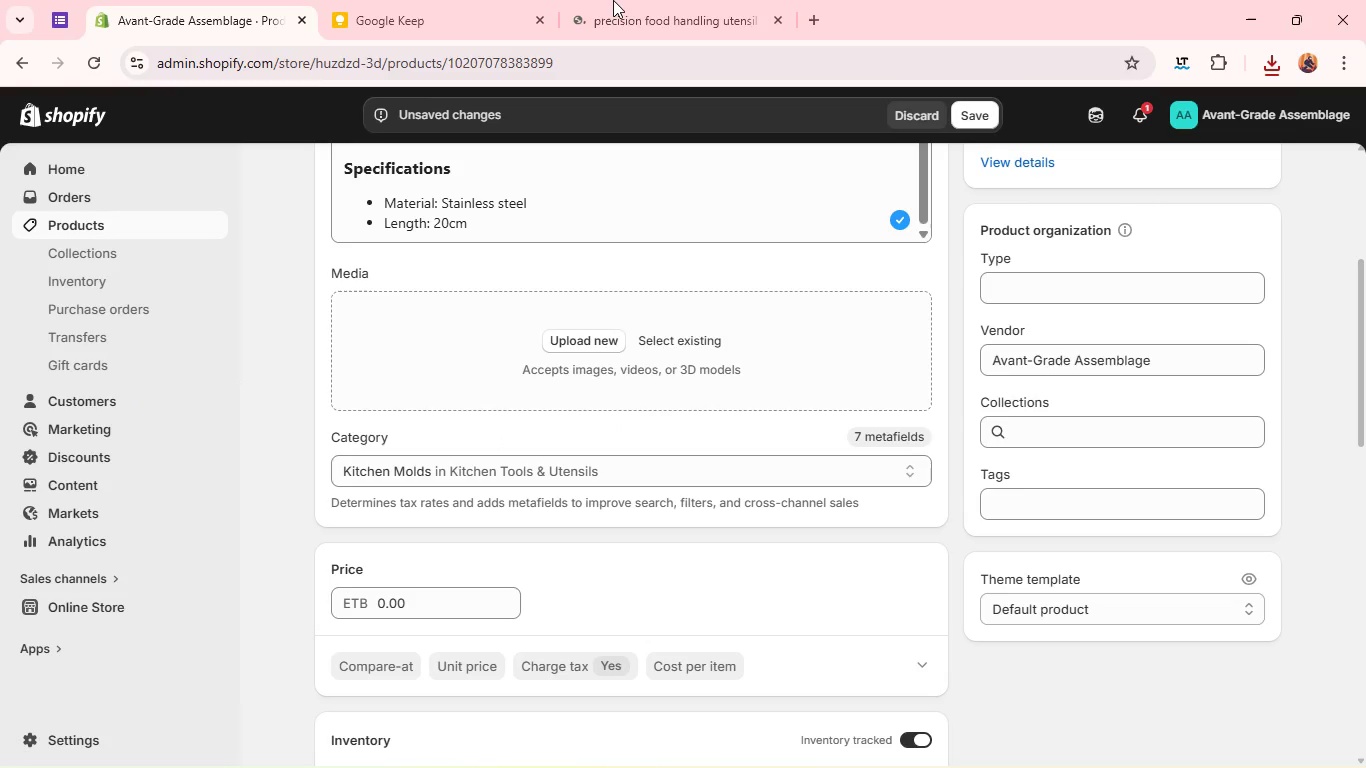 
left_click([613, 0])
 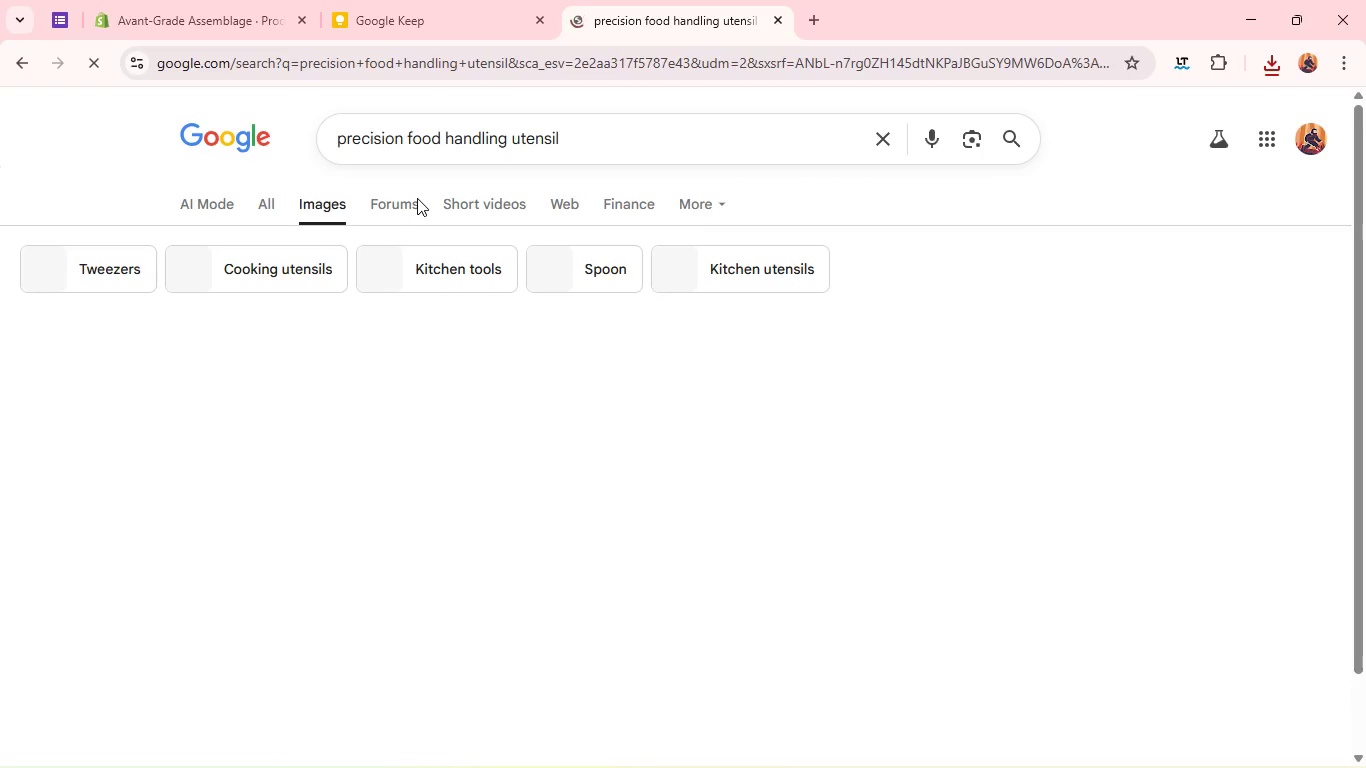 
mouse_move([410, 220])
 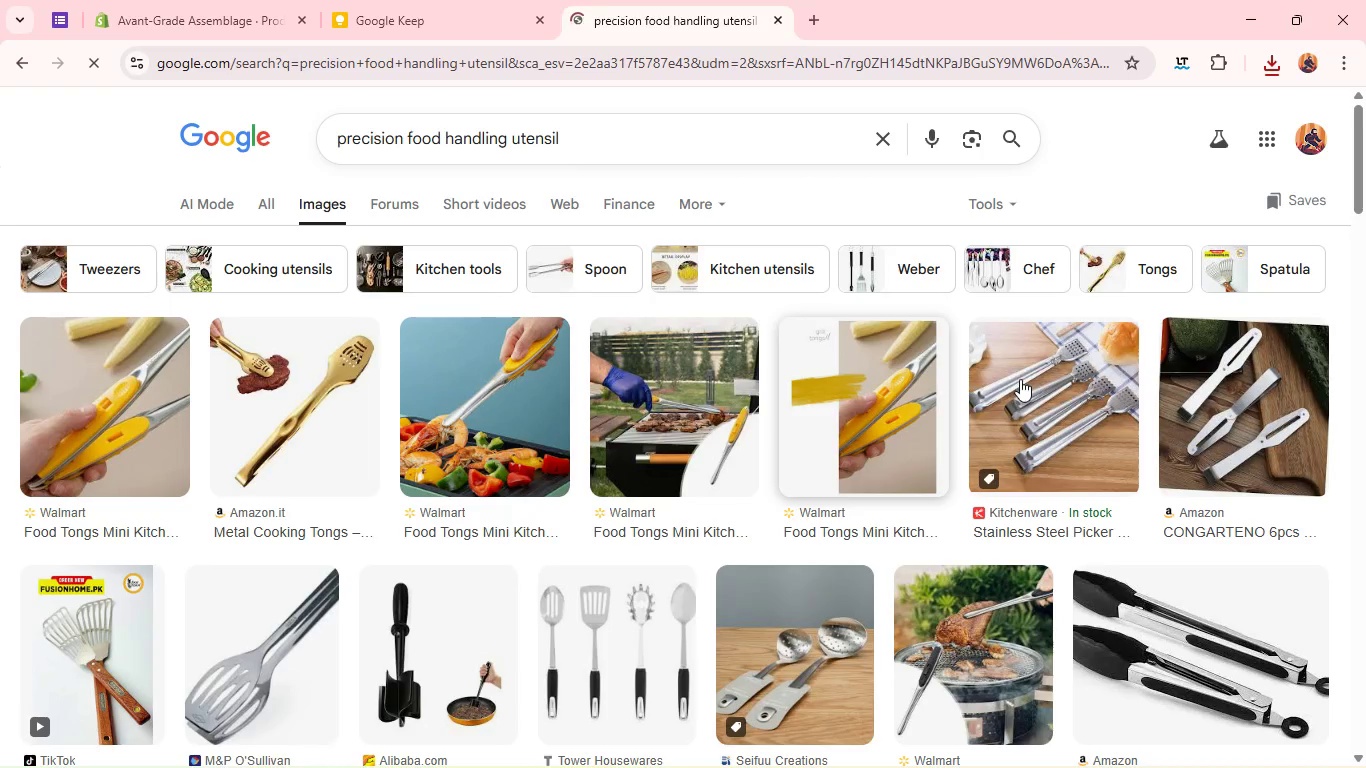 
right_click([1020, 379])
 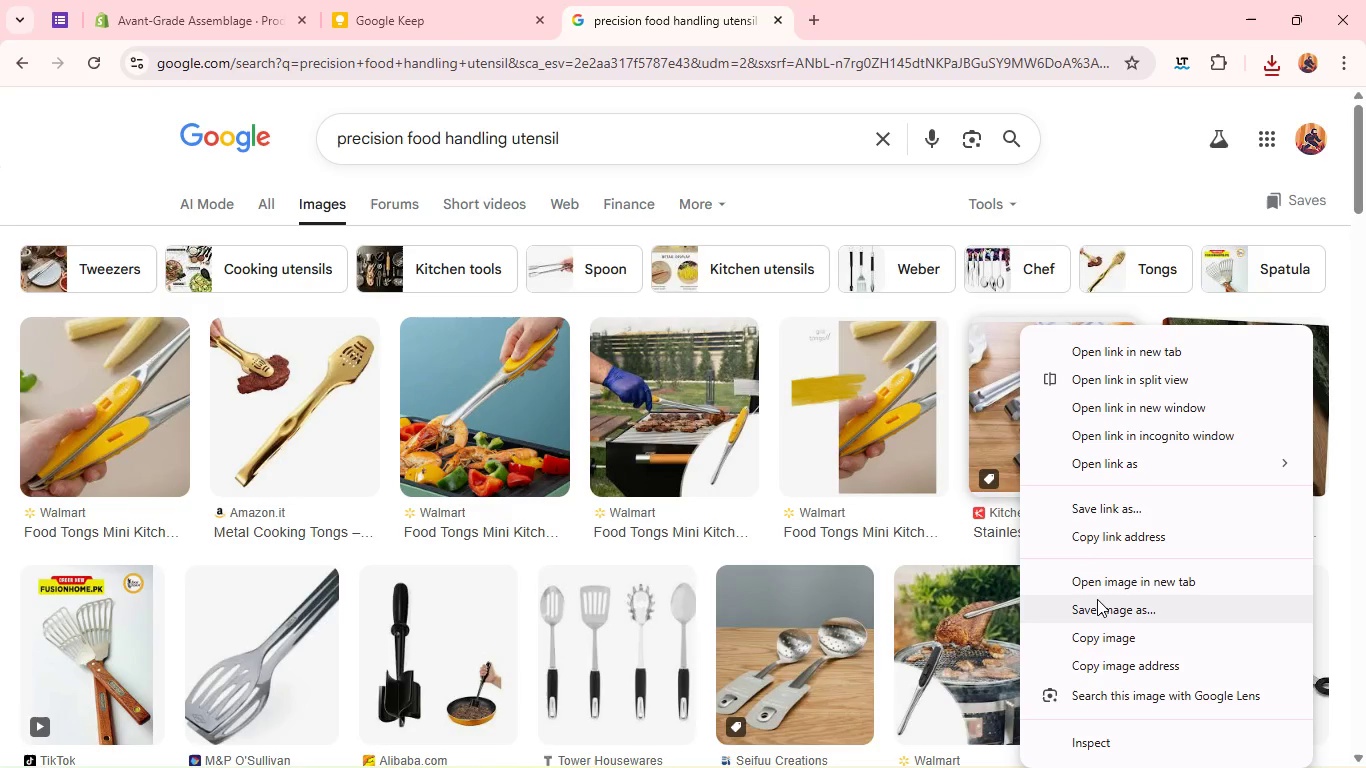 
left_click([1098, 610])
 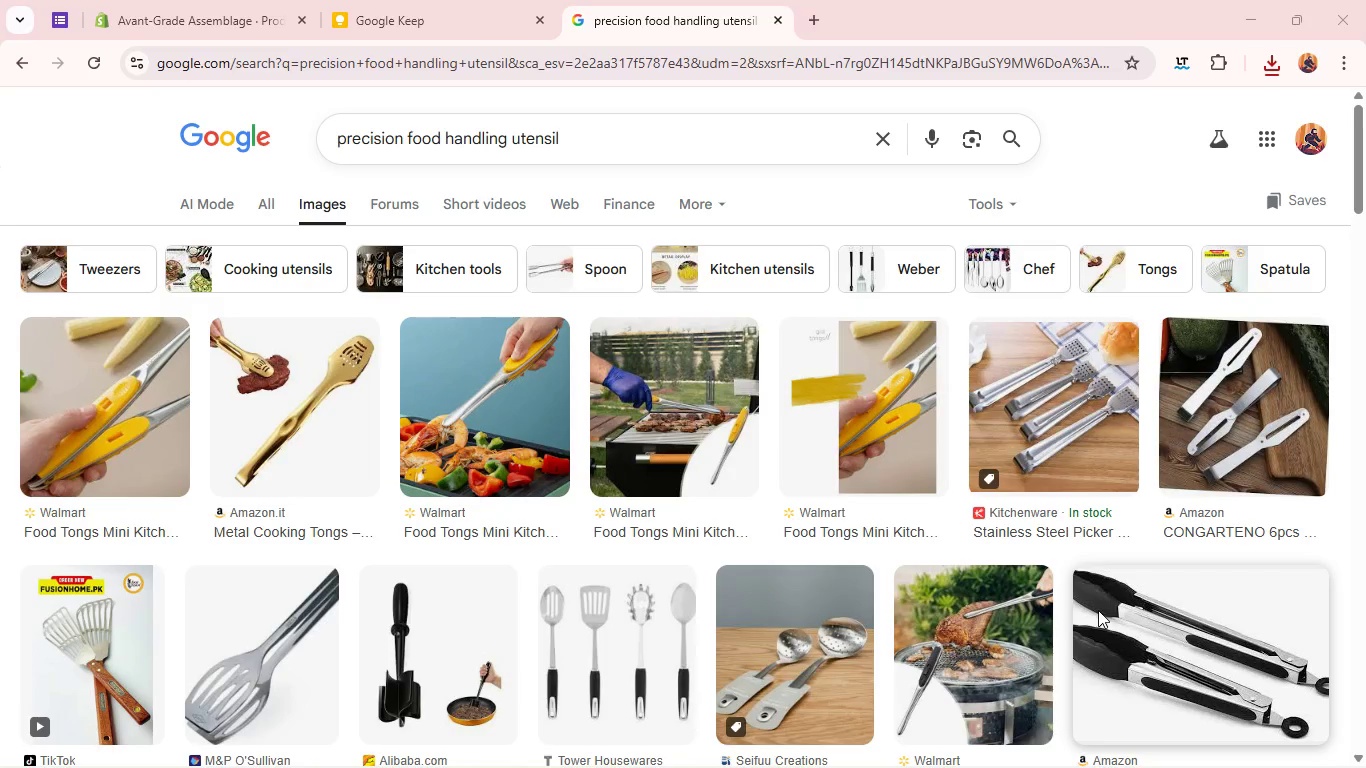 
wait(5.7)
 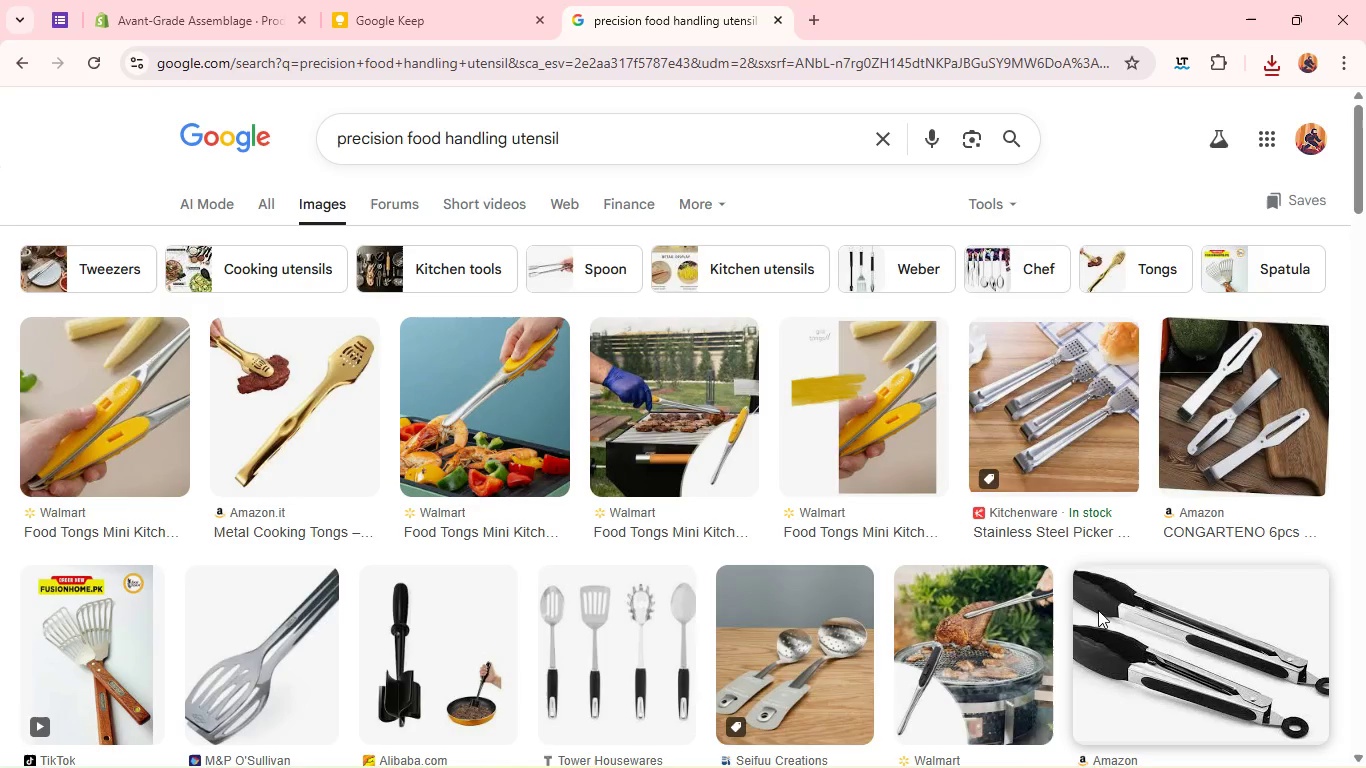 
type(utensil)
 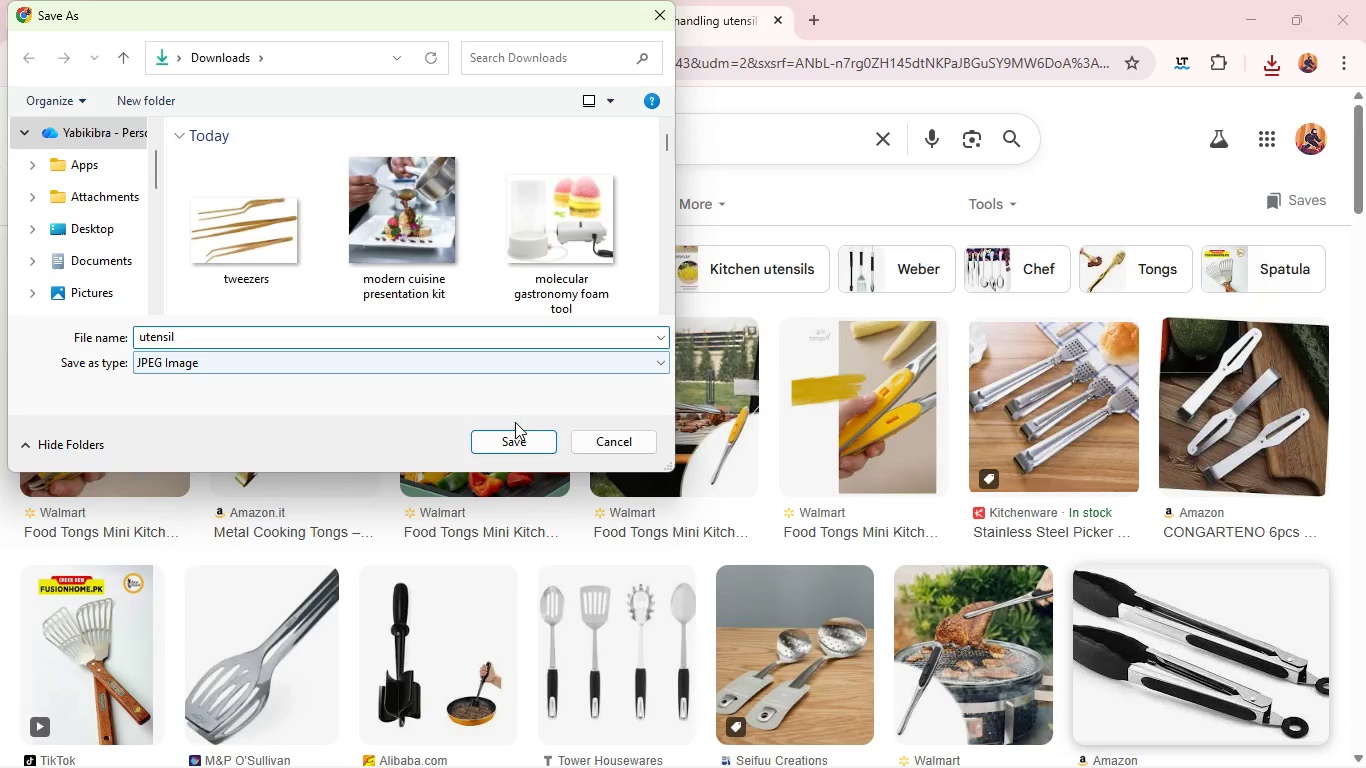 
left_click([512, 437])
 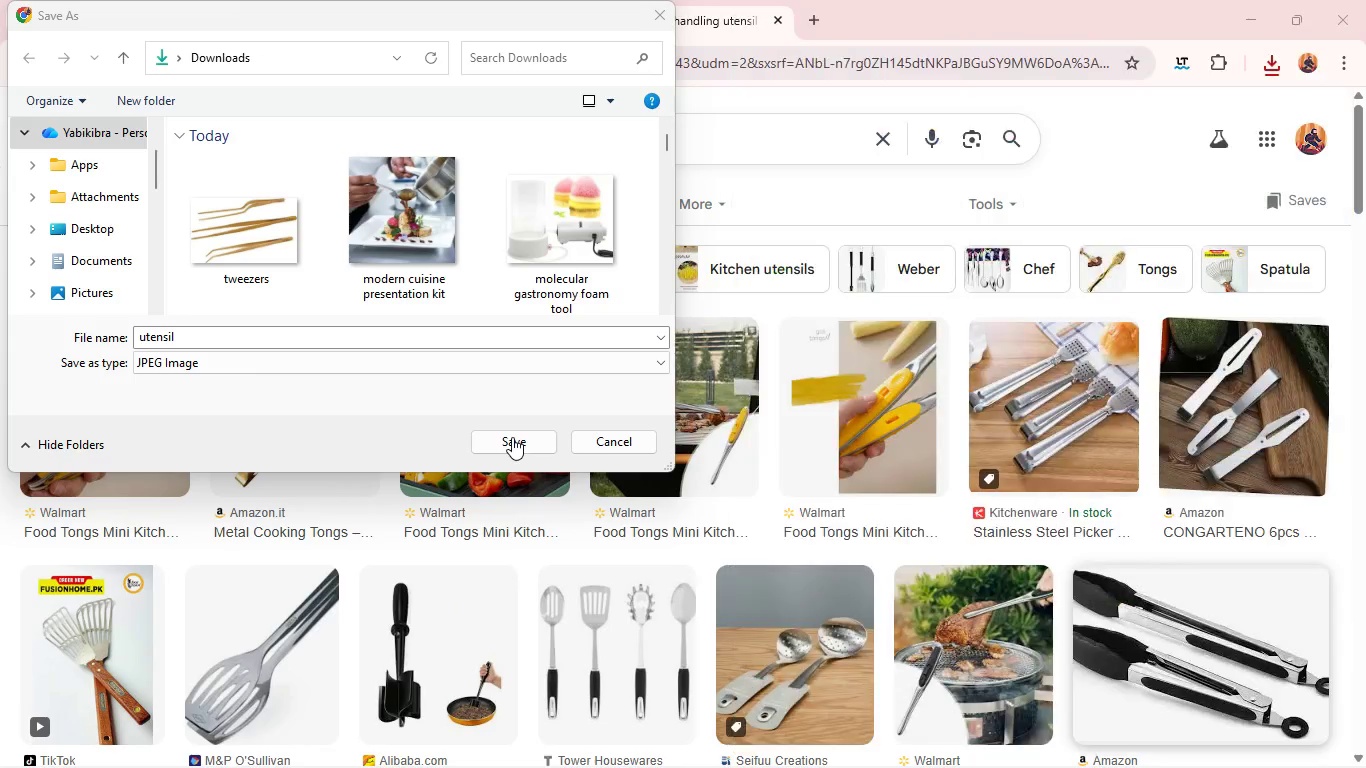 
left_click([512, 437])
 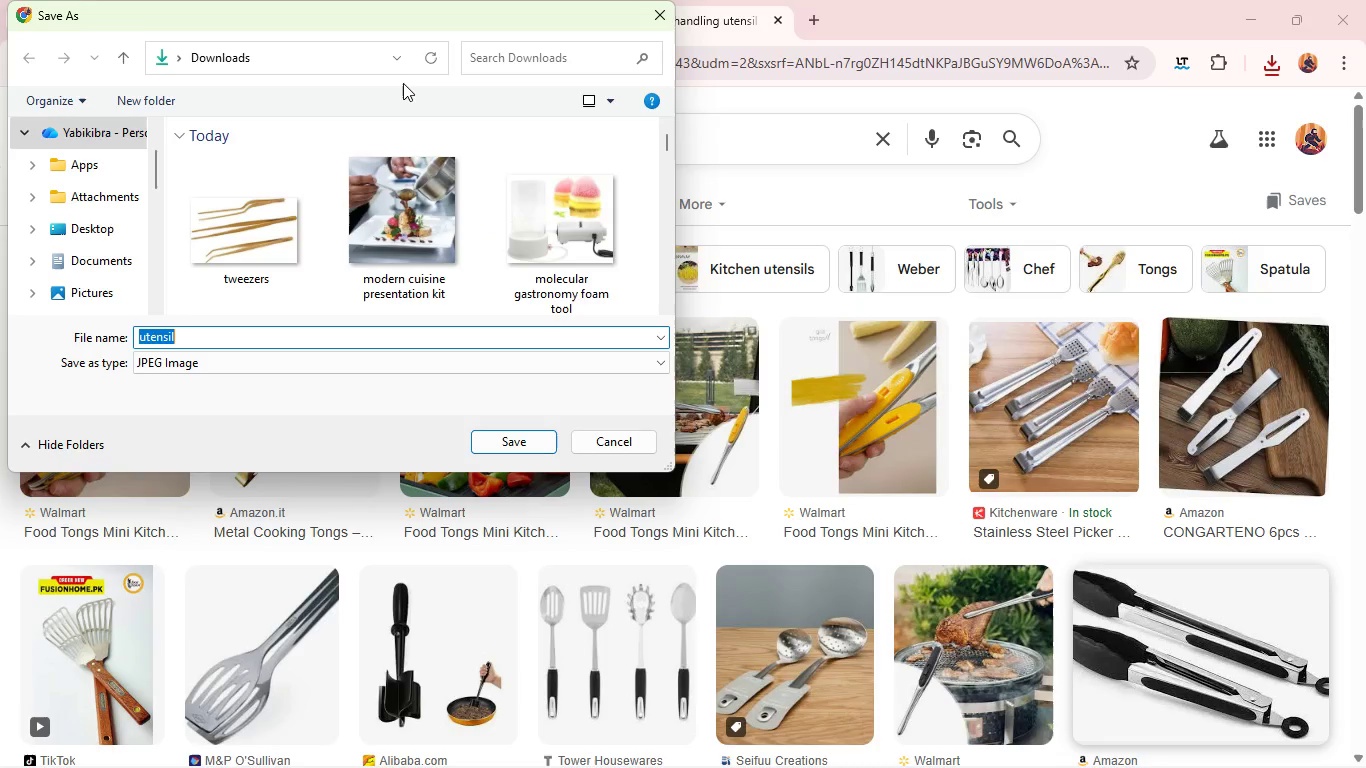 
wait(9.31)
 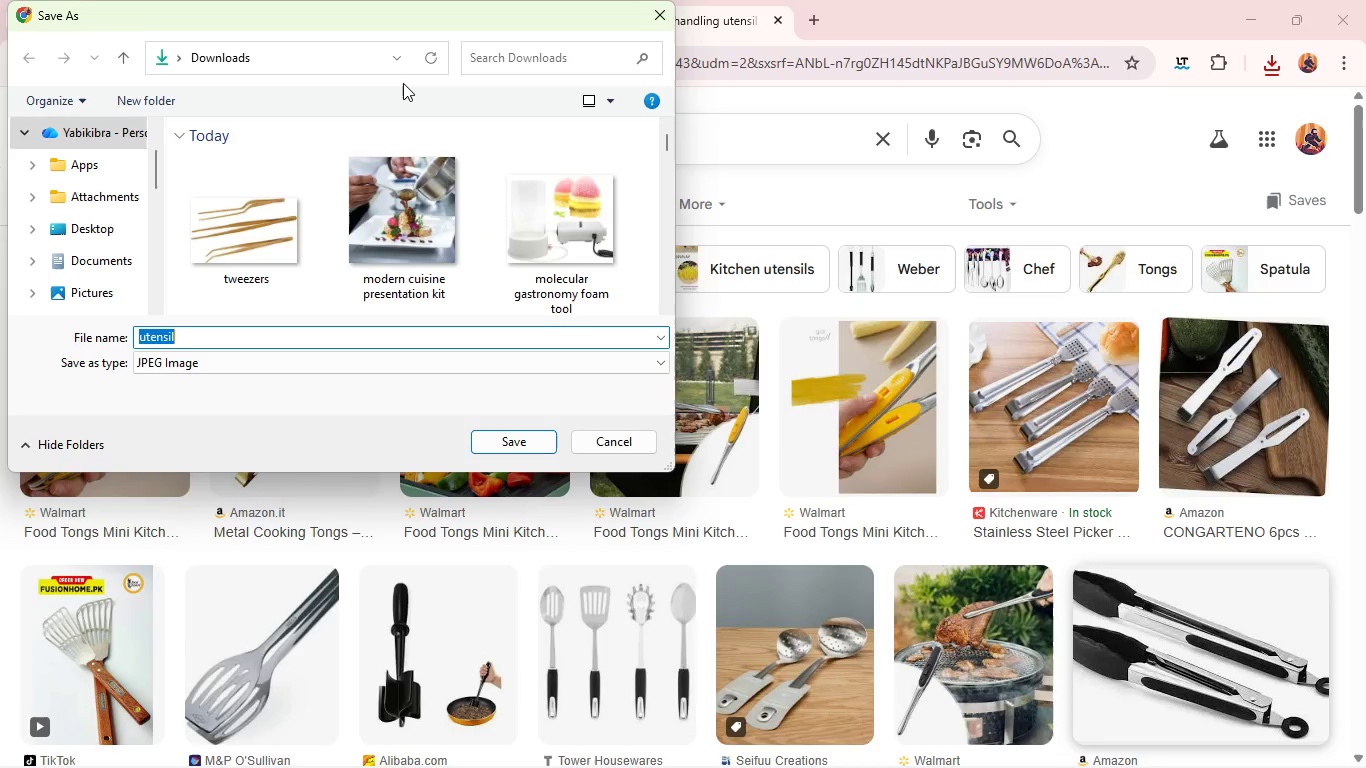 
left_click([508, 441])
 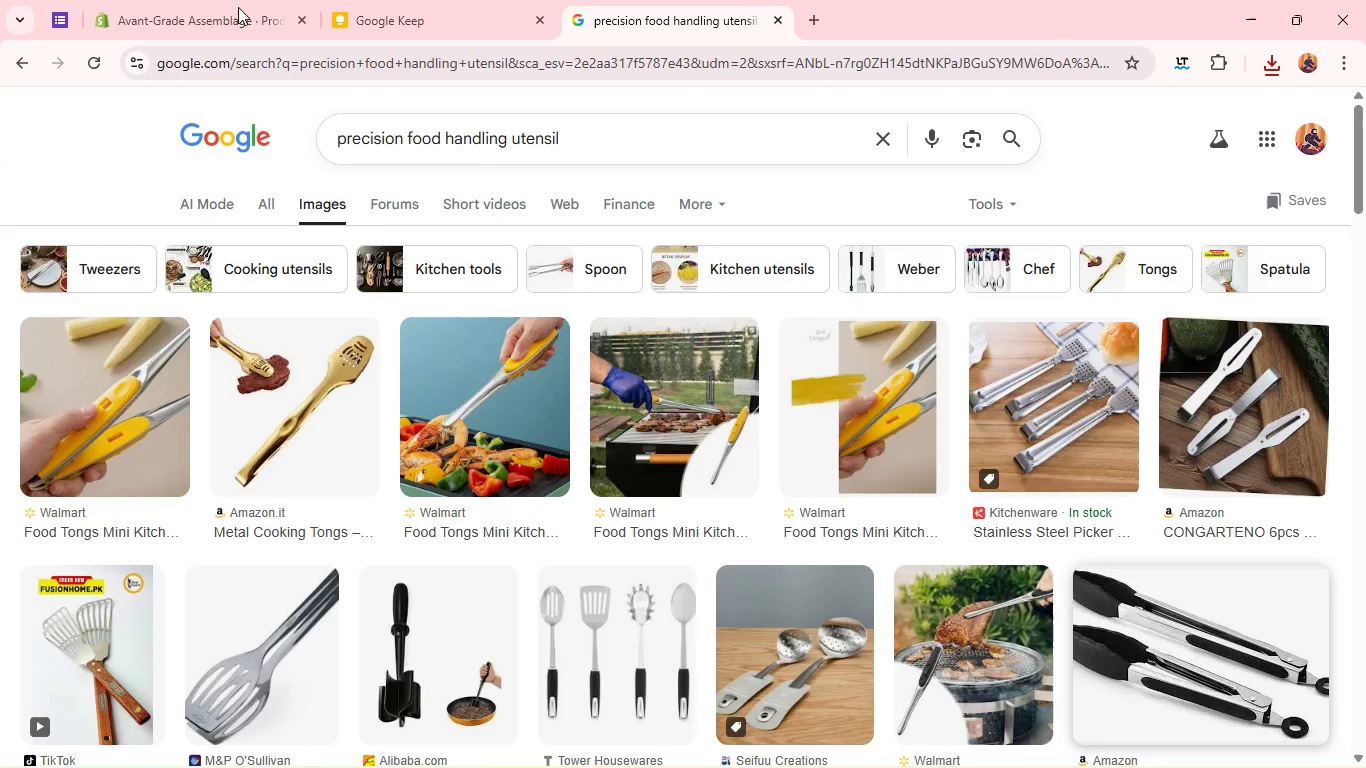 
left_click([220, 7])
 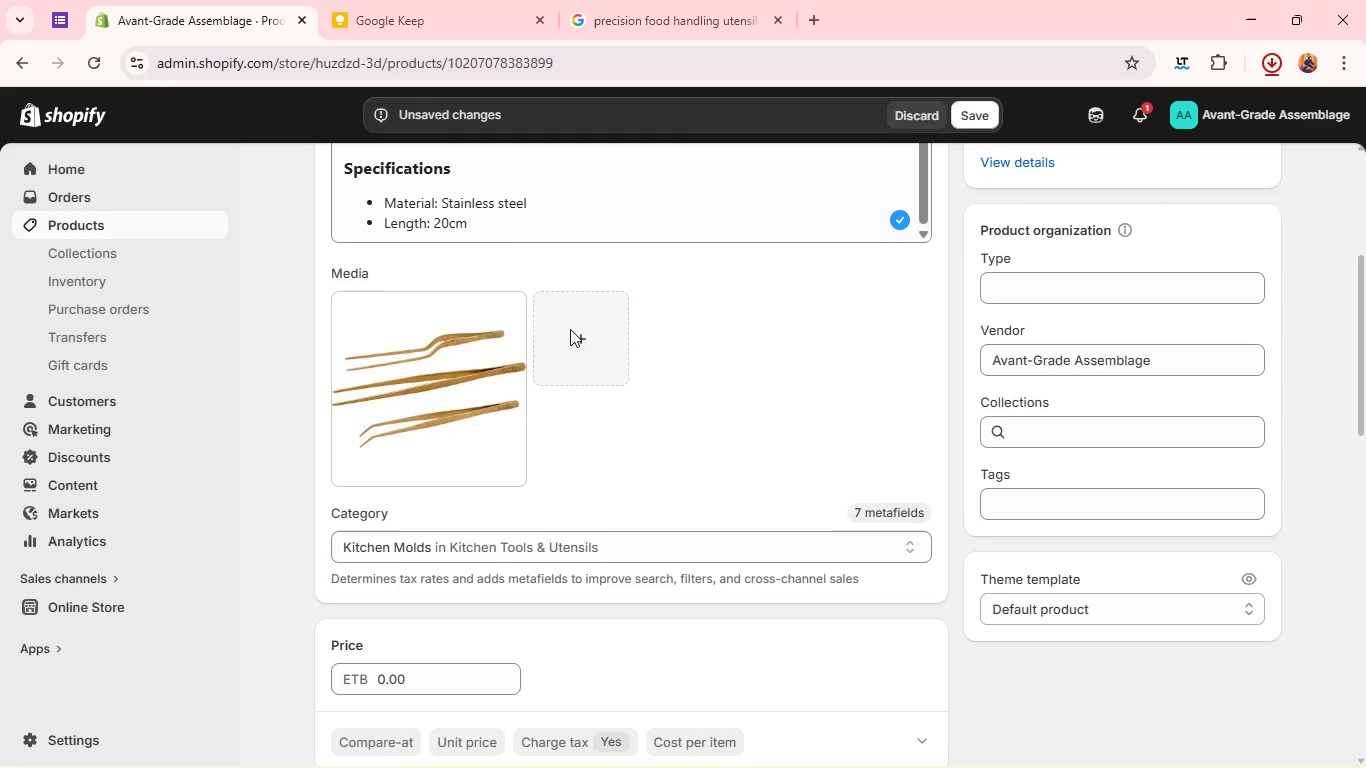 
left_click([570, 329])
 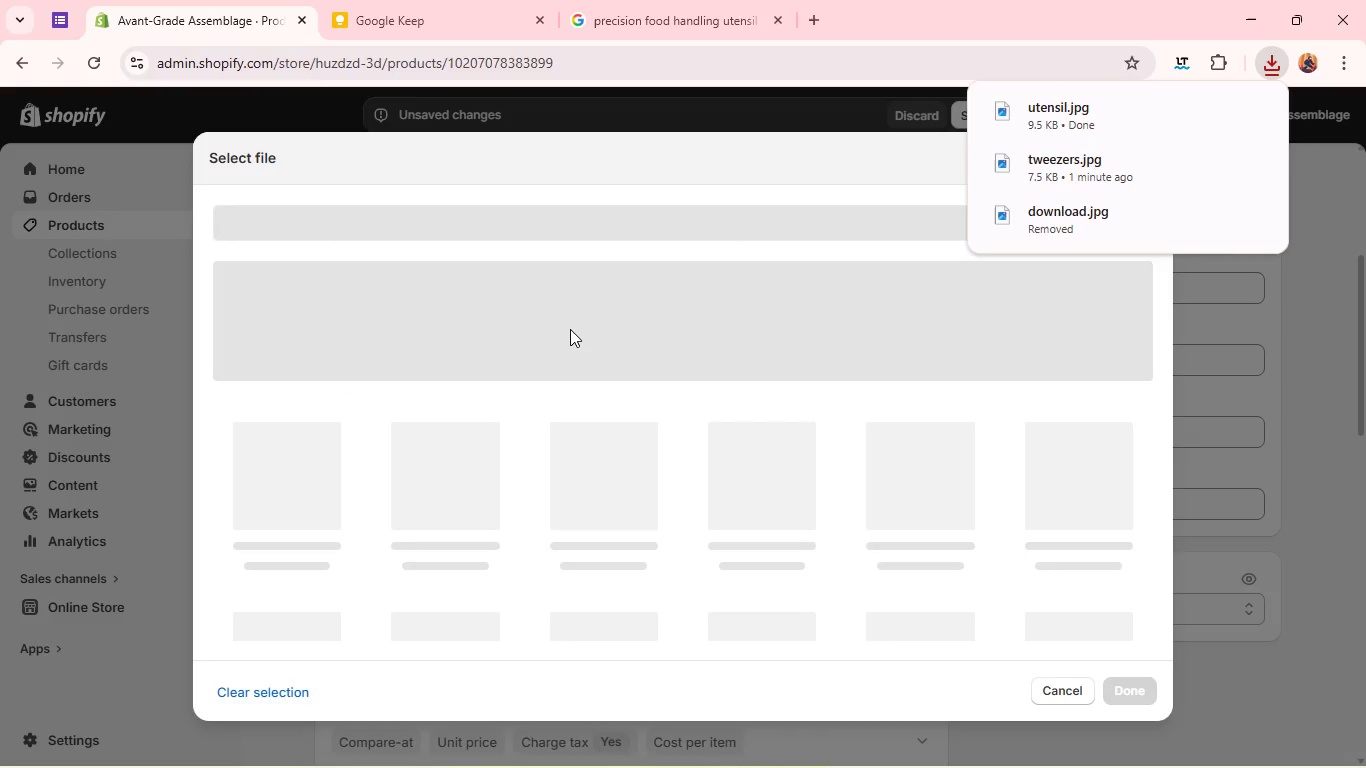 
wait(10.23)
 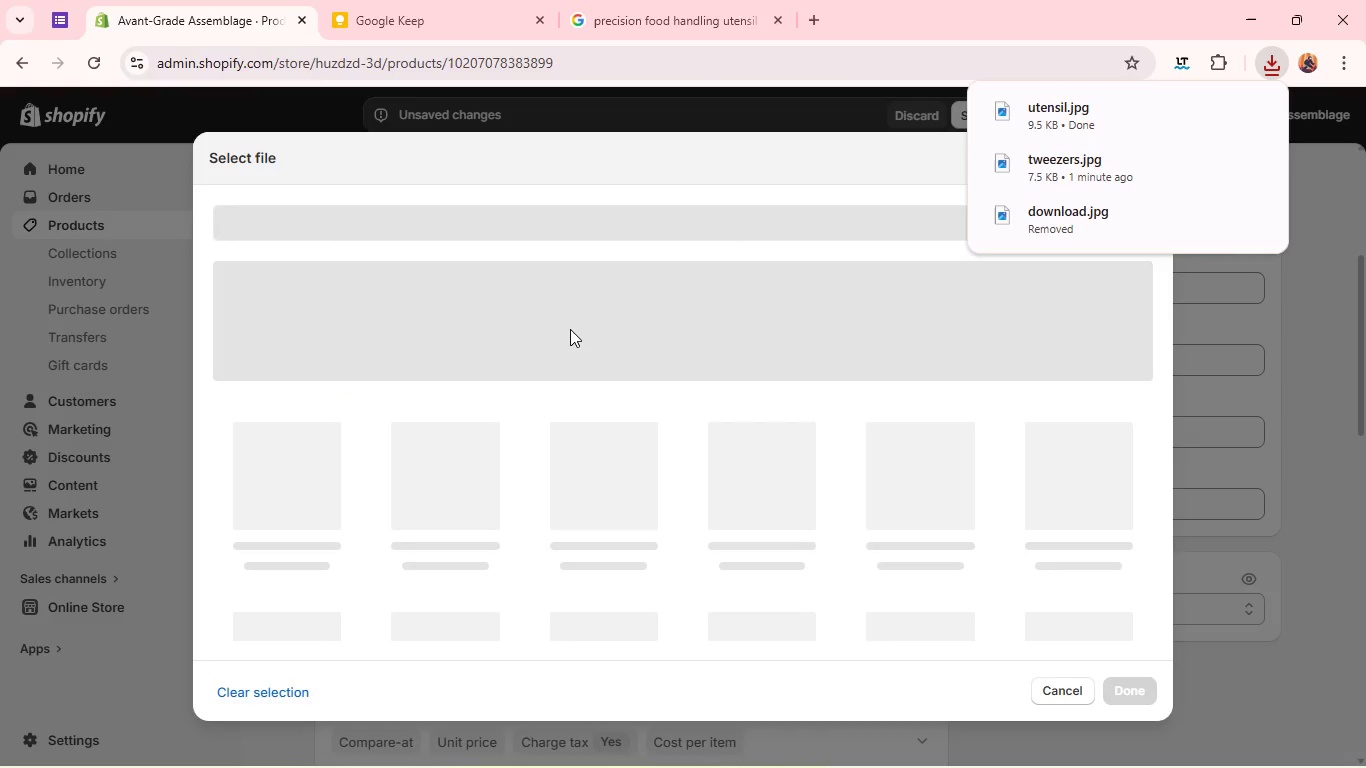 
left_click([588, 344])
 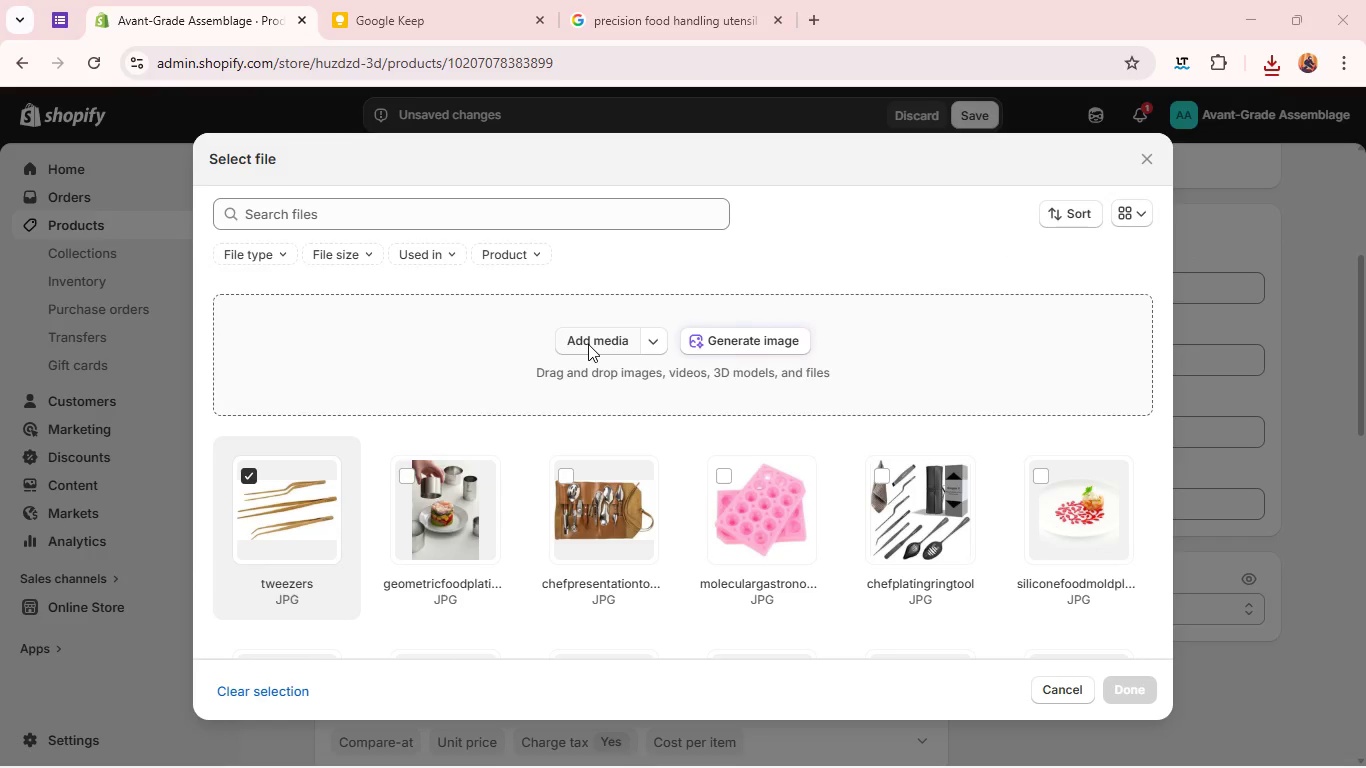 
wait(11.17)
 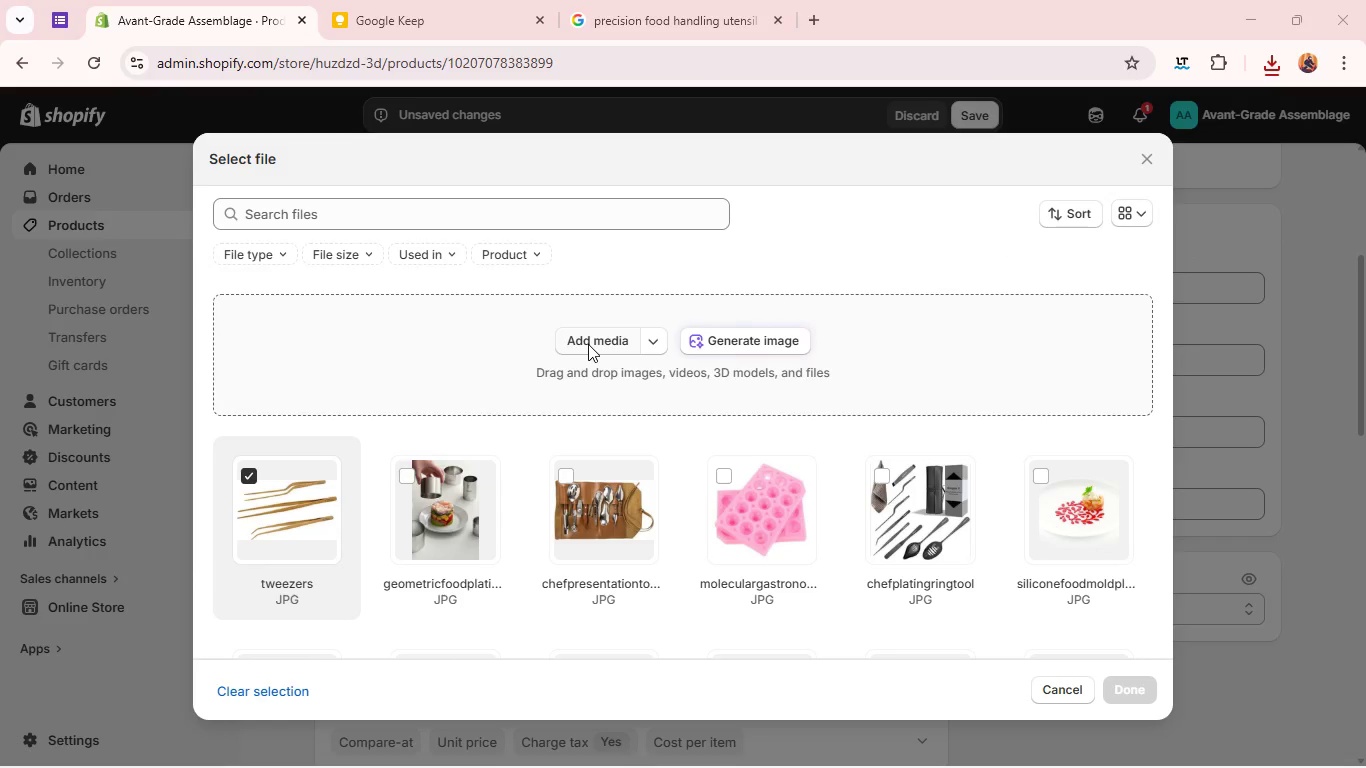 
left_click([229, 173])
 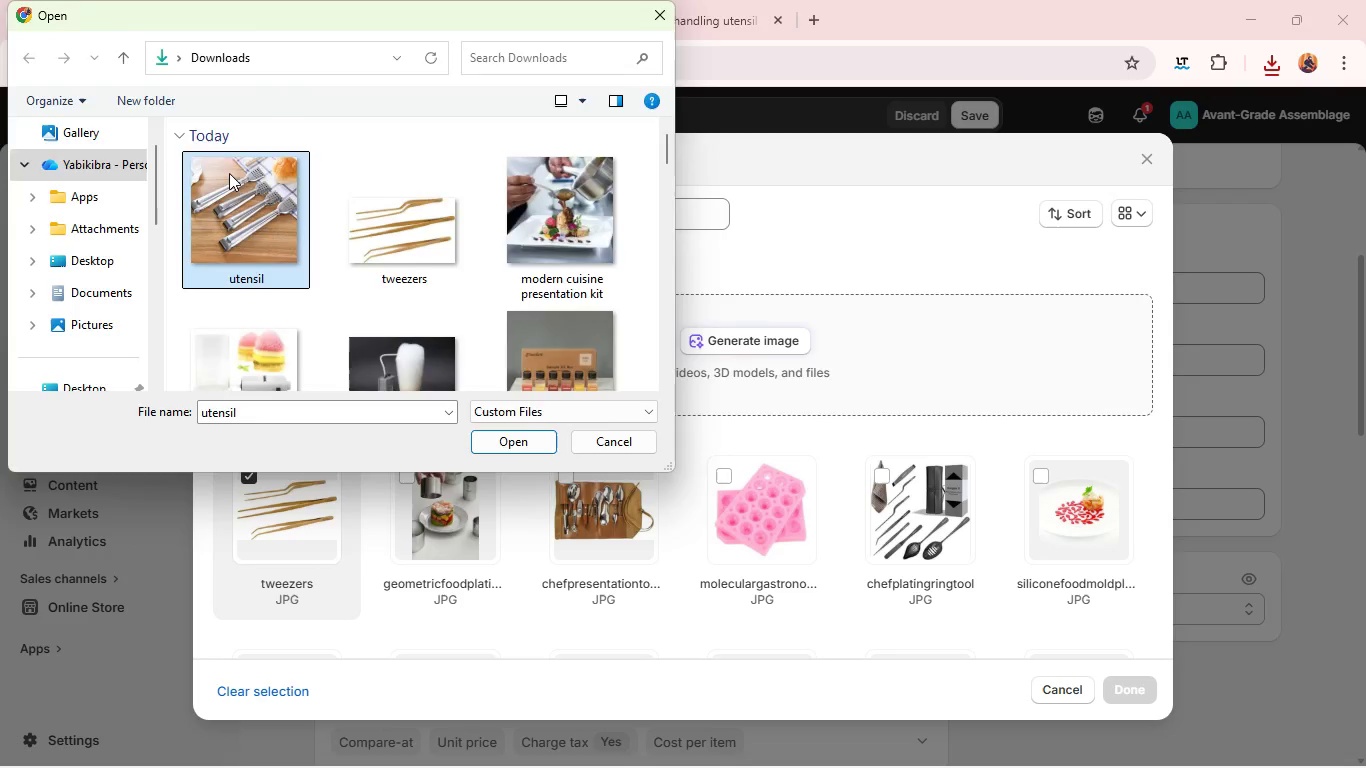 
key(Enter)
 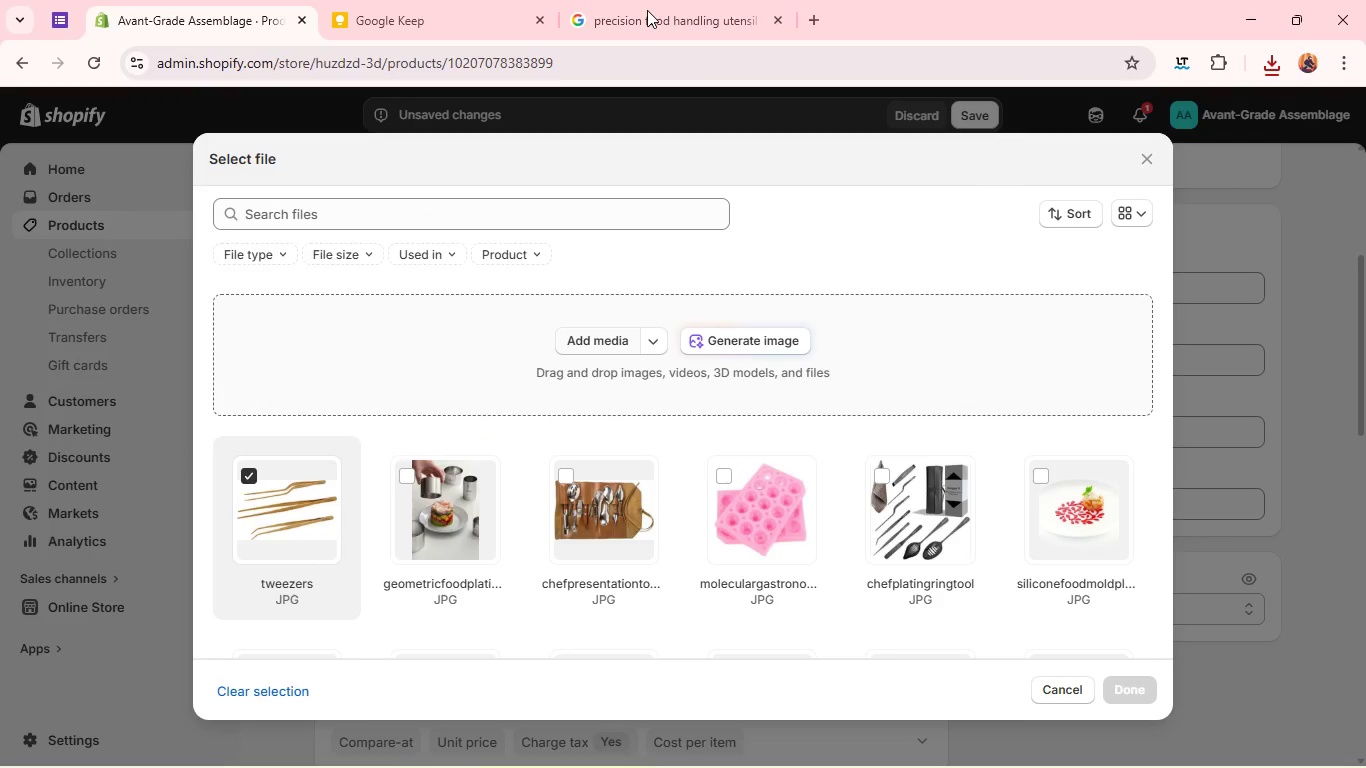 
left_click([647, 10])
 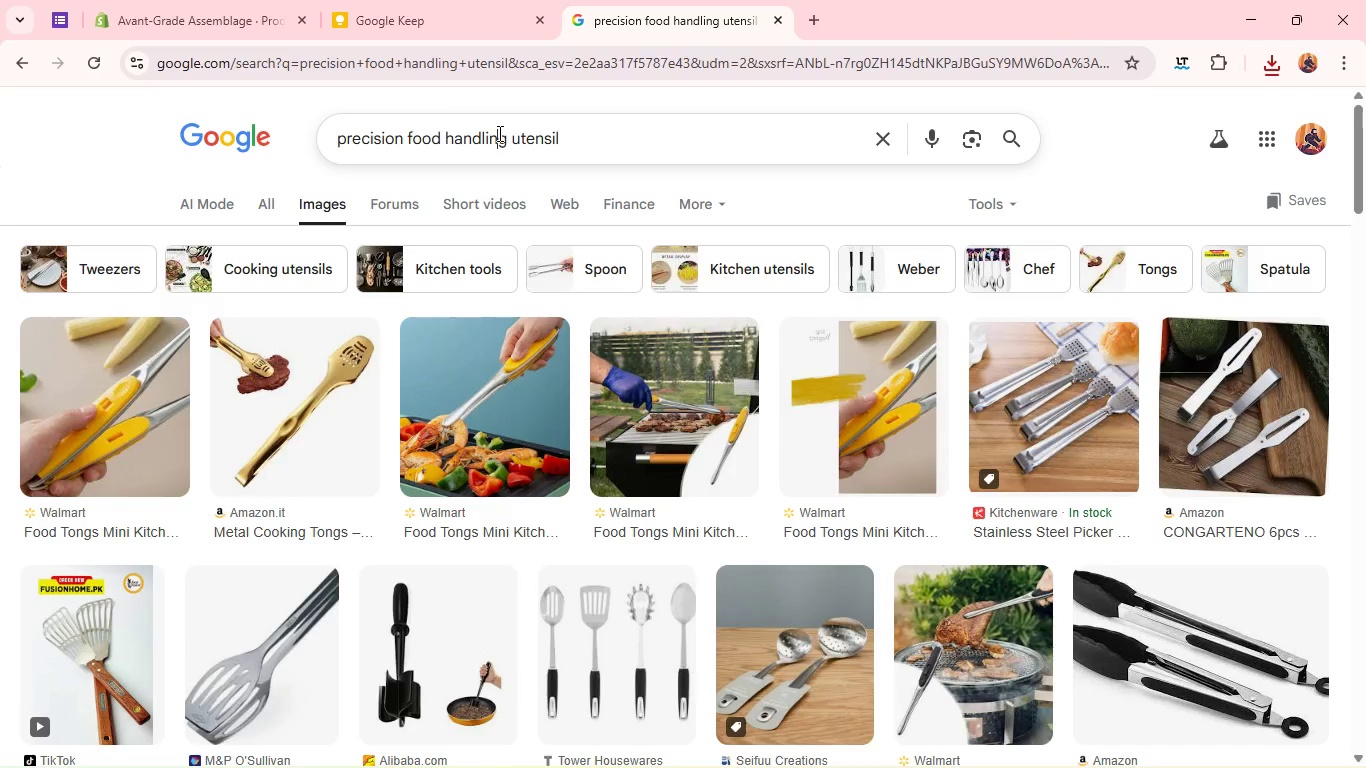 
double_click([498, 133])
 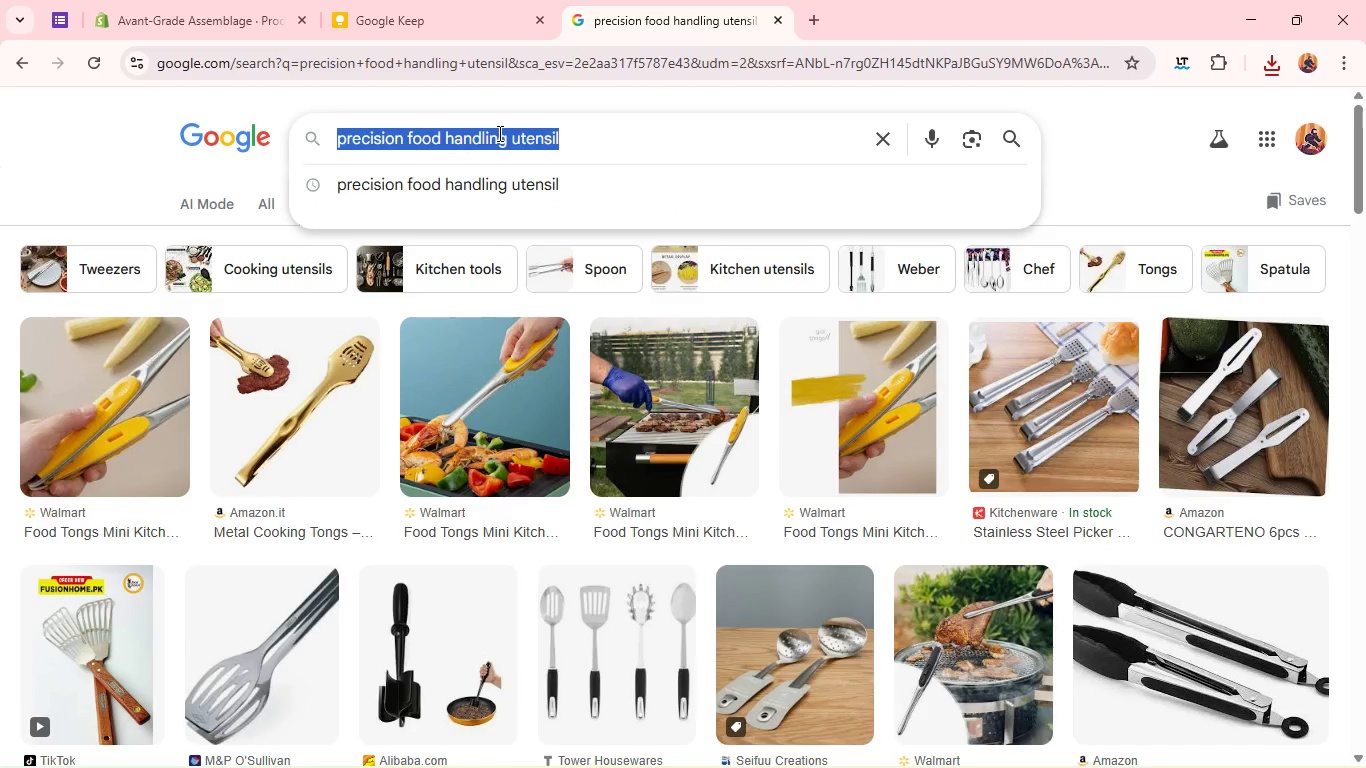 
triple_click([498, 133])
 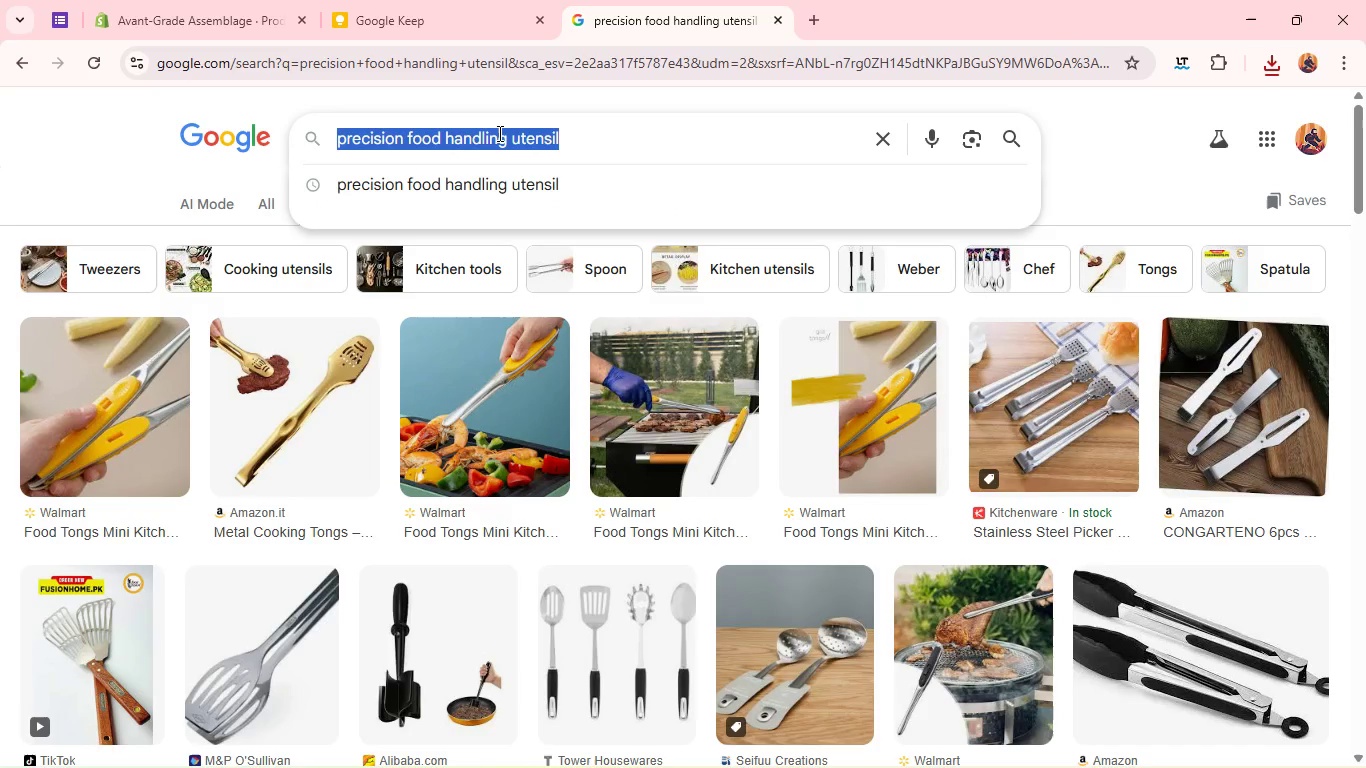 
triple_click([498, 133])
 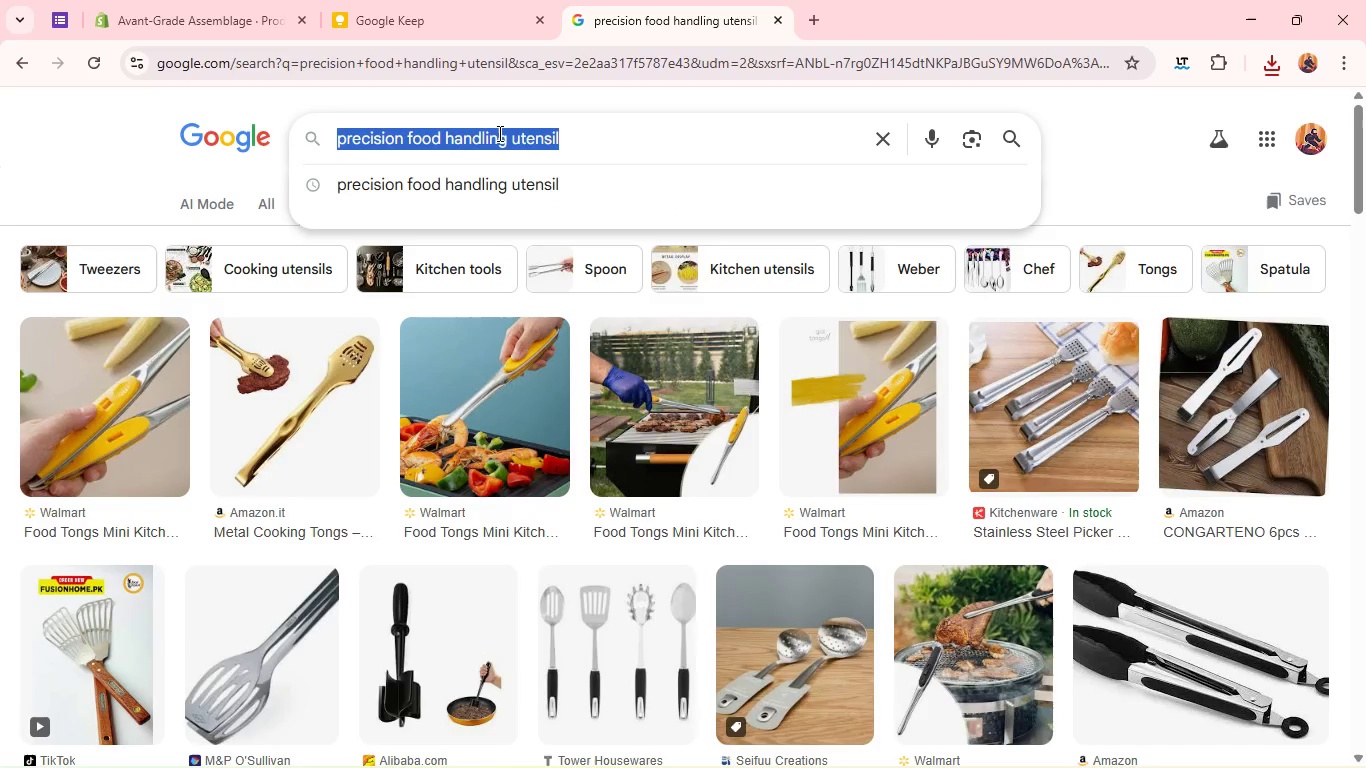 
triple_click([498, 133])
 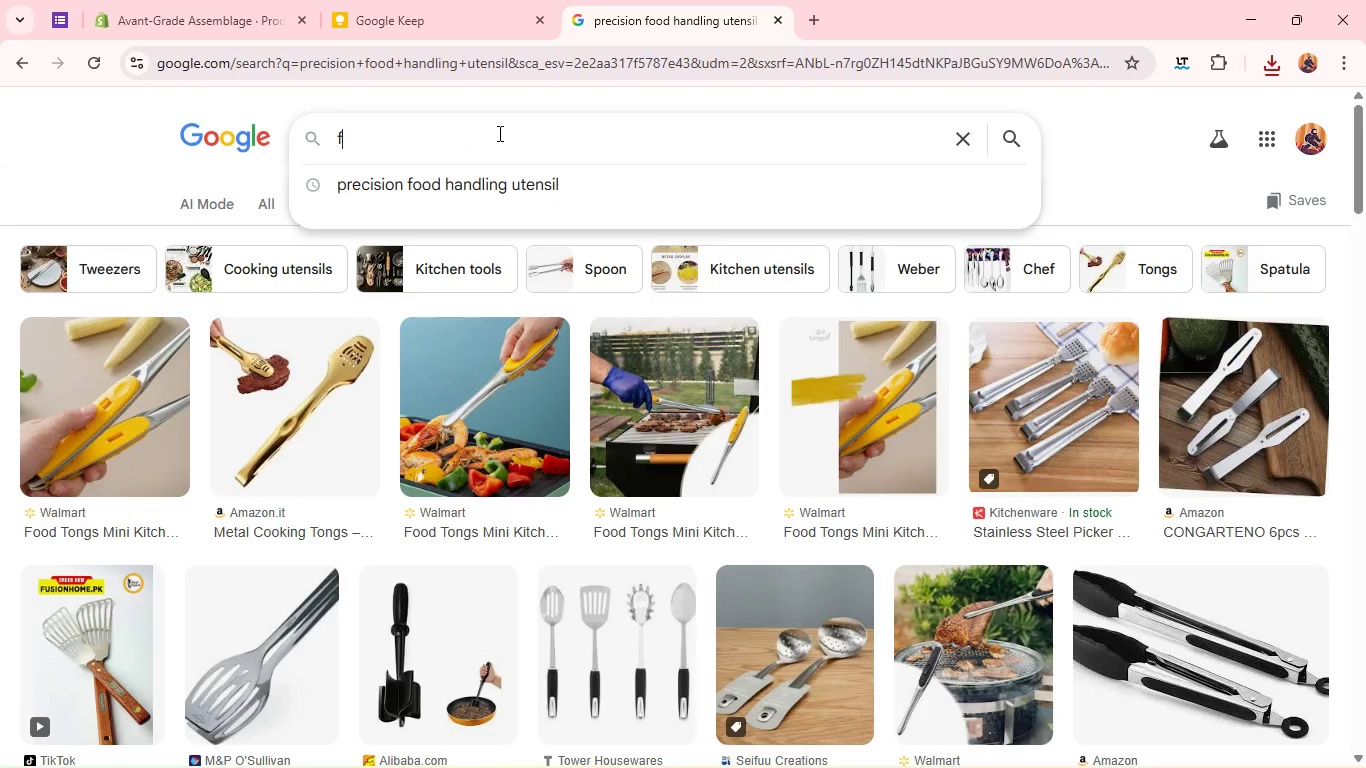 
type(finedining garns tool)
 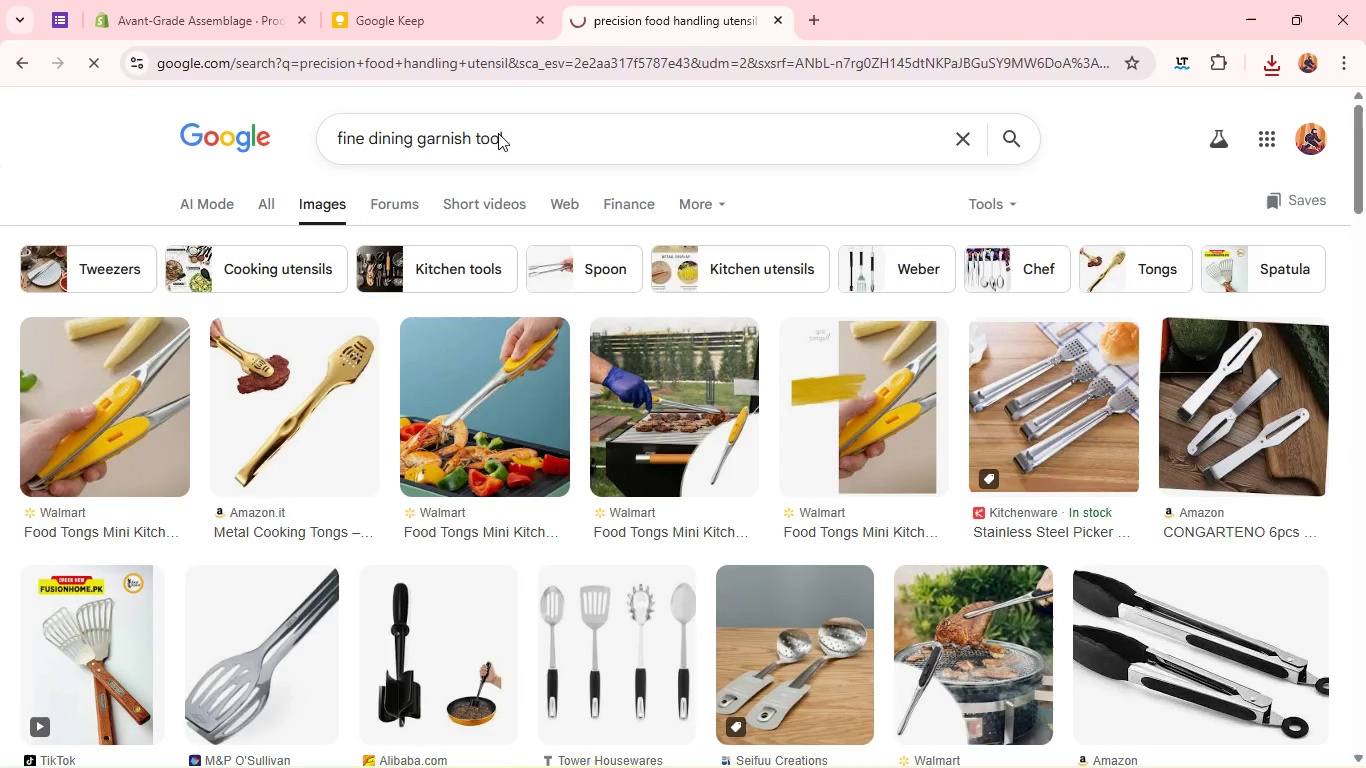 
hold_key(key=I, duration=22.86)
 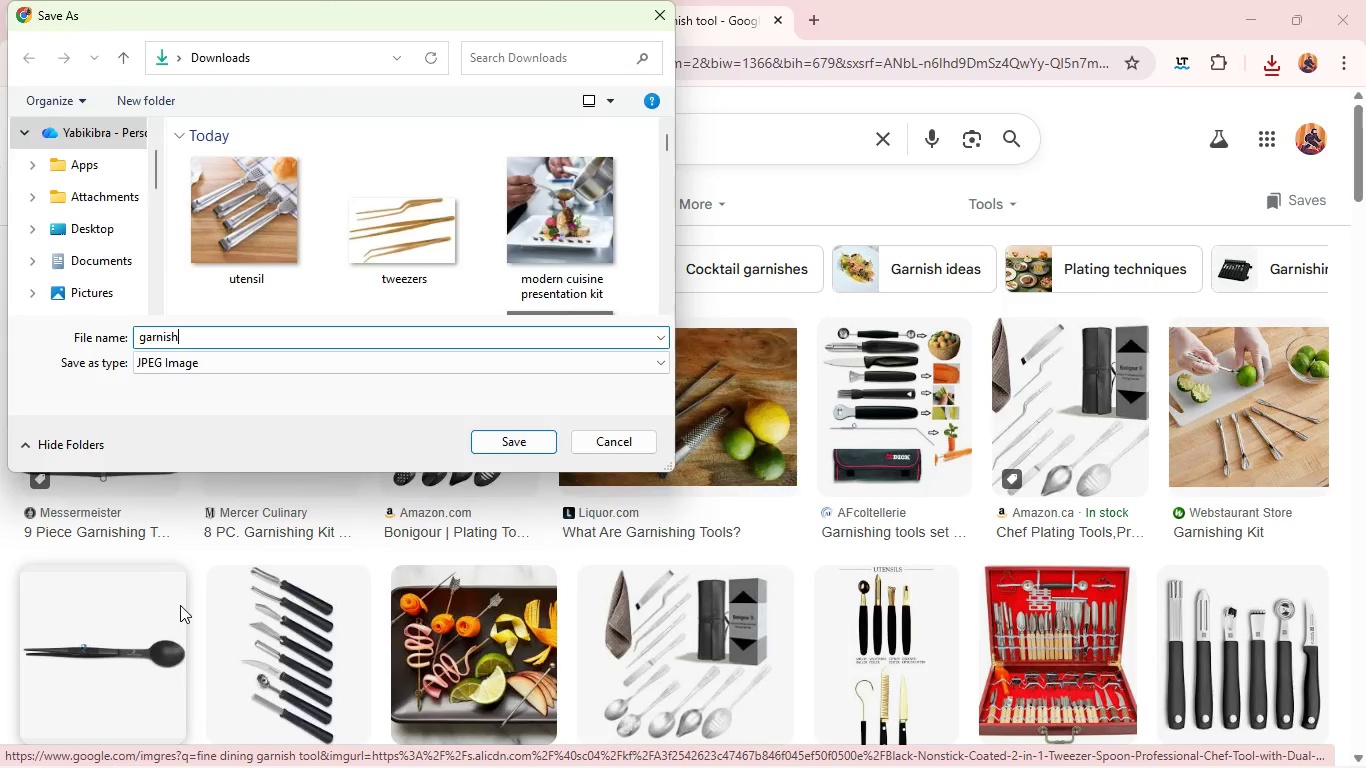 
key(Enter)
 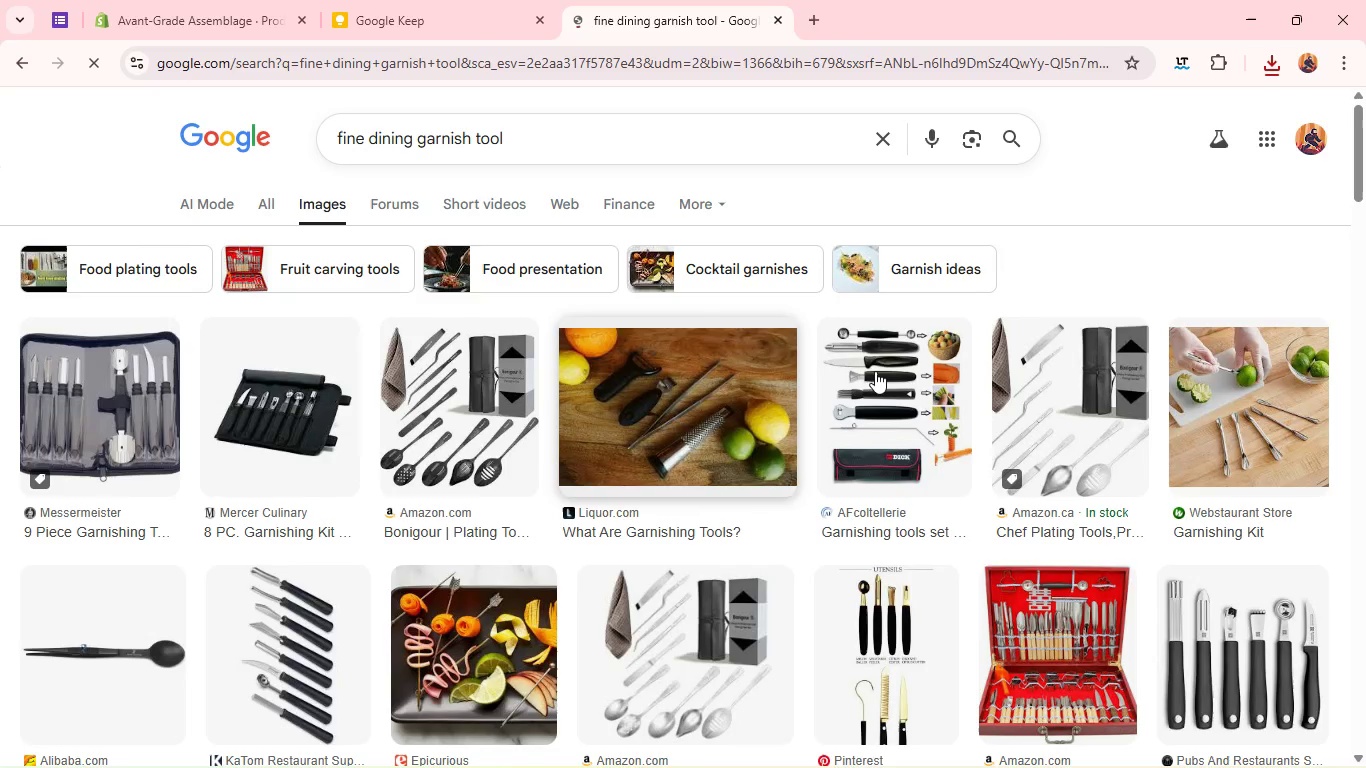 
right_click([95, 384])
 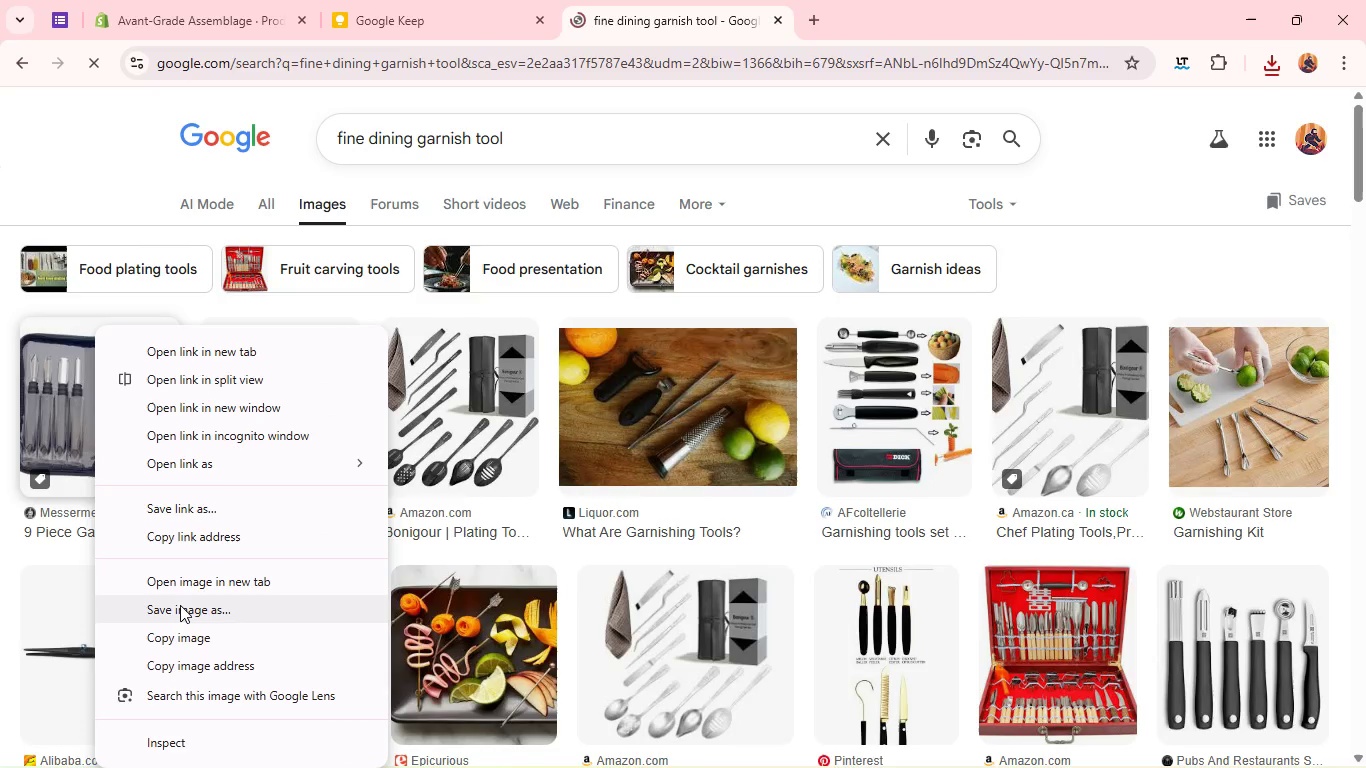 
left_click([180, 605])
 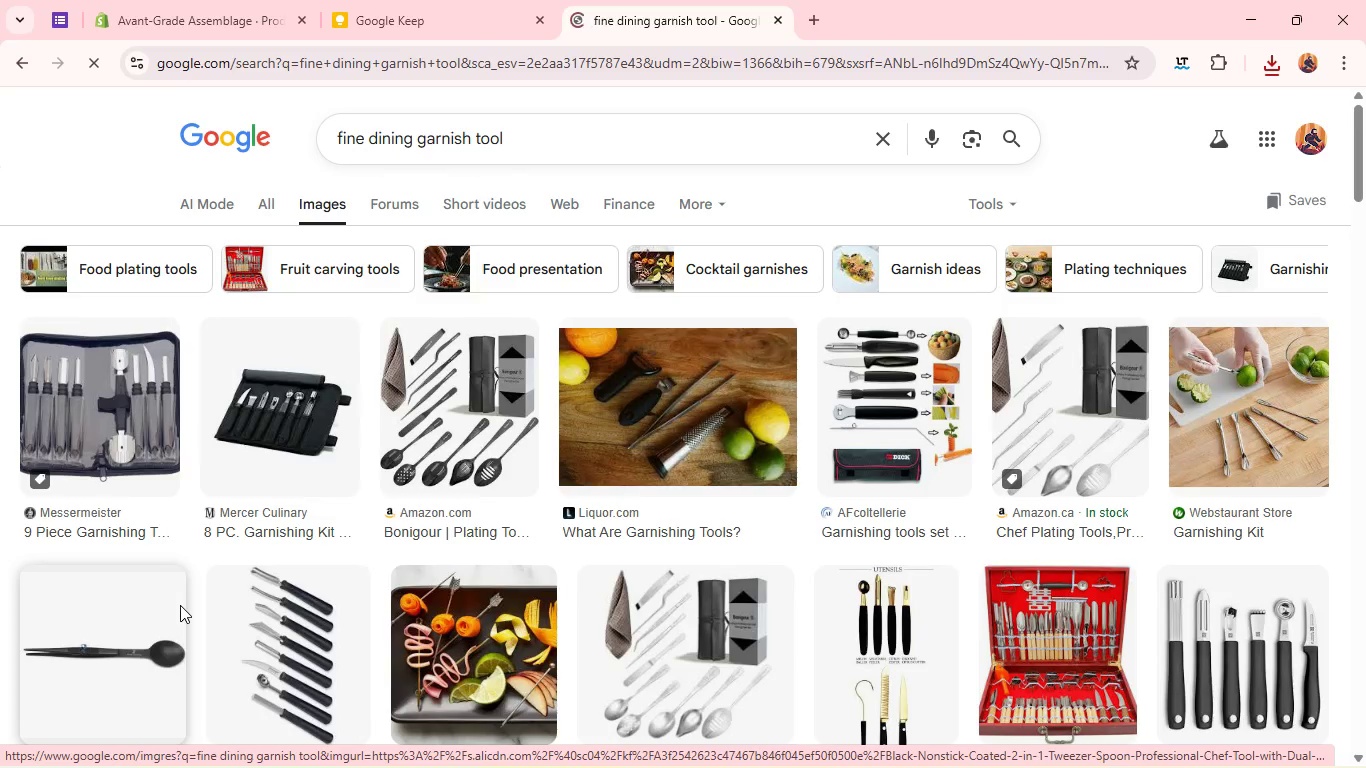 
type(gr)
key(Backspace)
type(arnsh)
 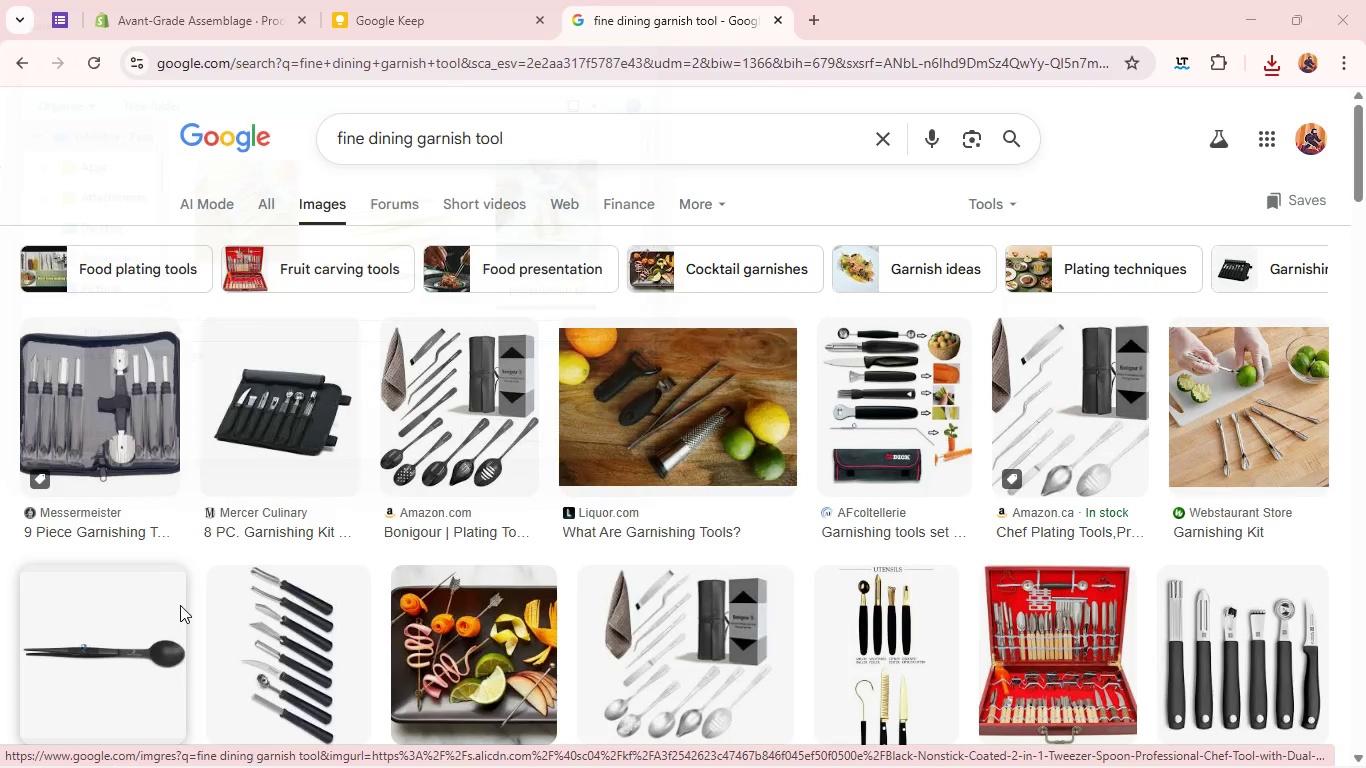 
key(Enter)
 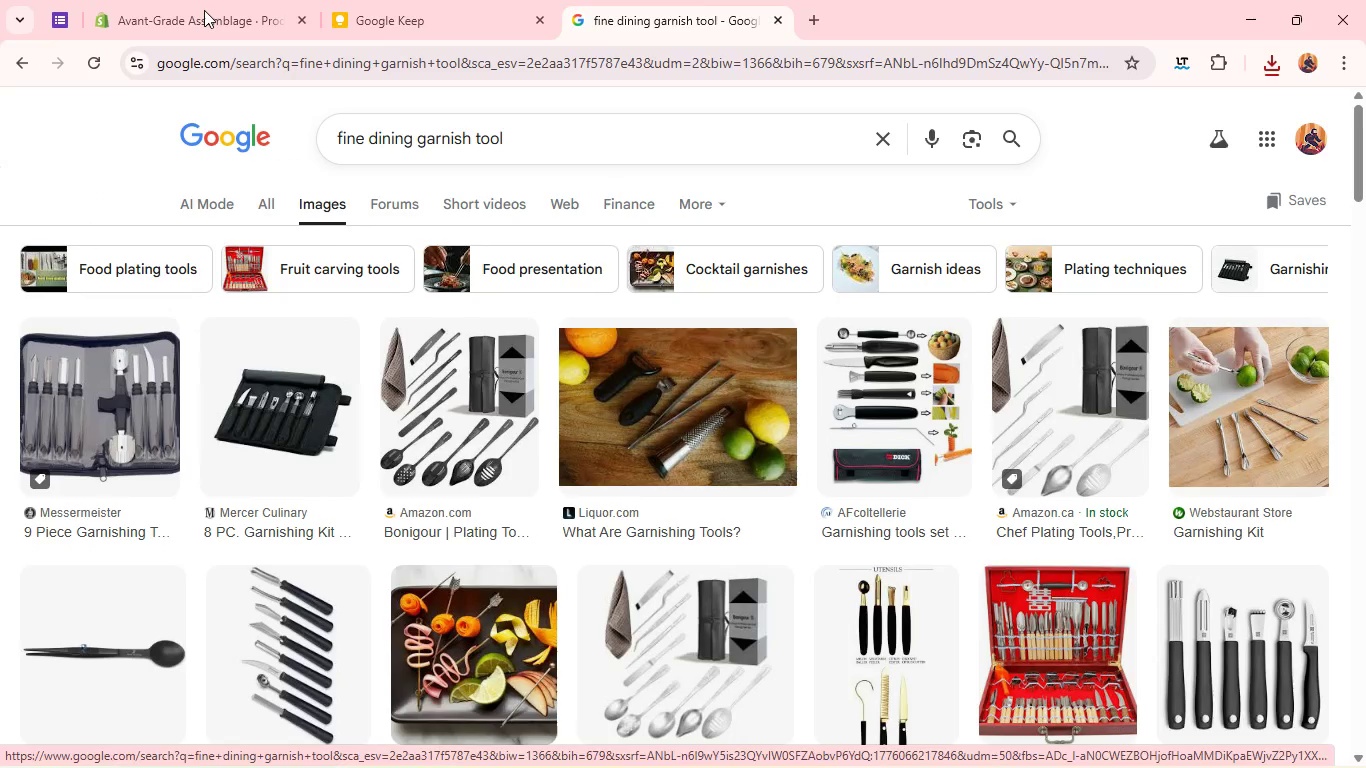 
left_click([204, 10])
 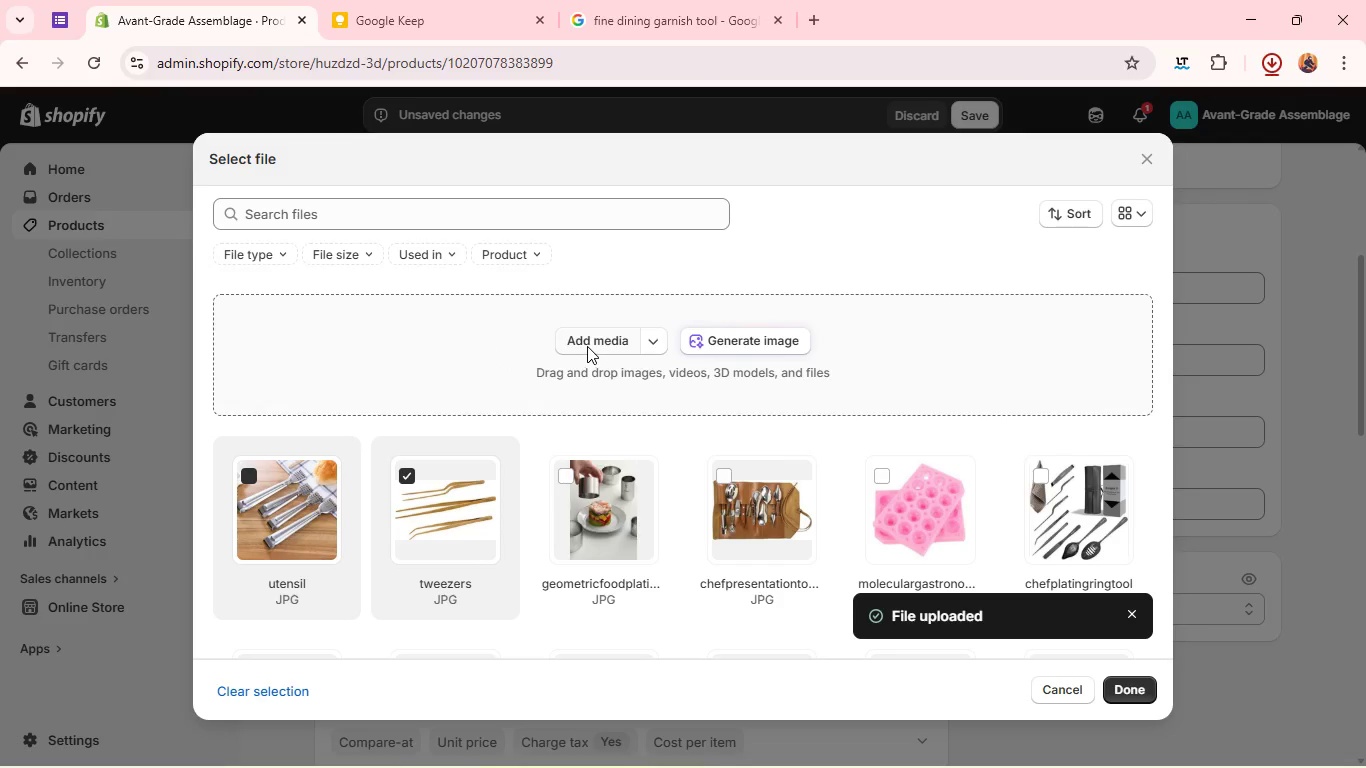 
left_click([586, 346])
 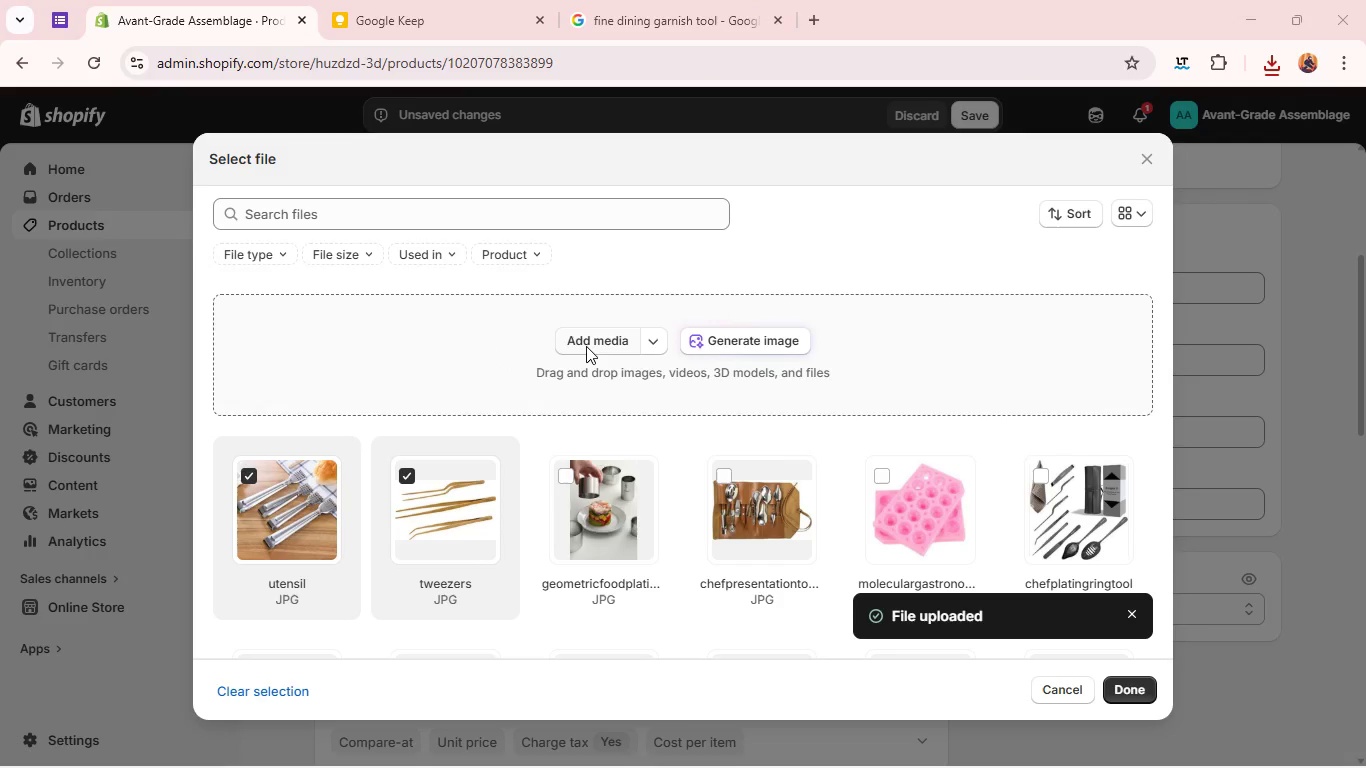 
wait(12.06)
 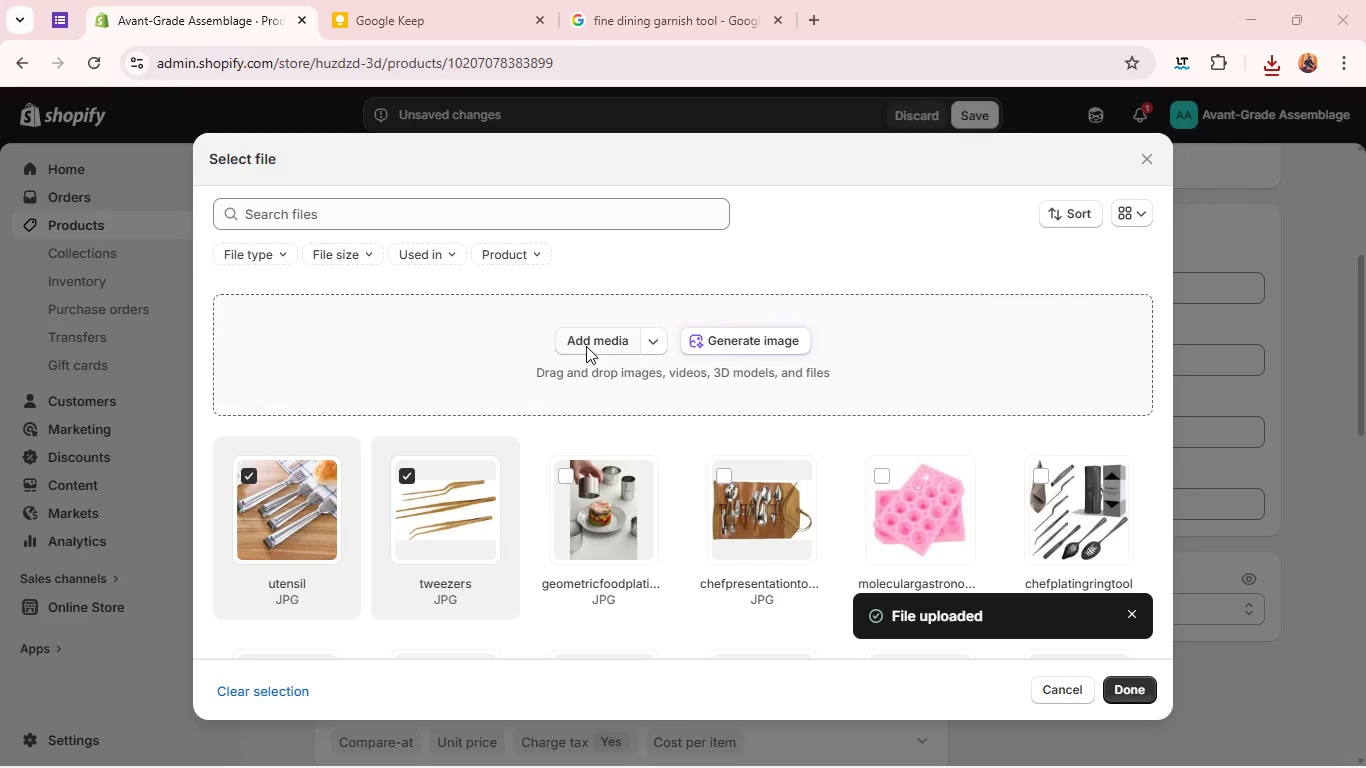 
left_click([221, 179])
 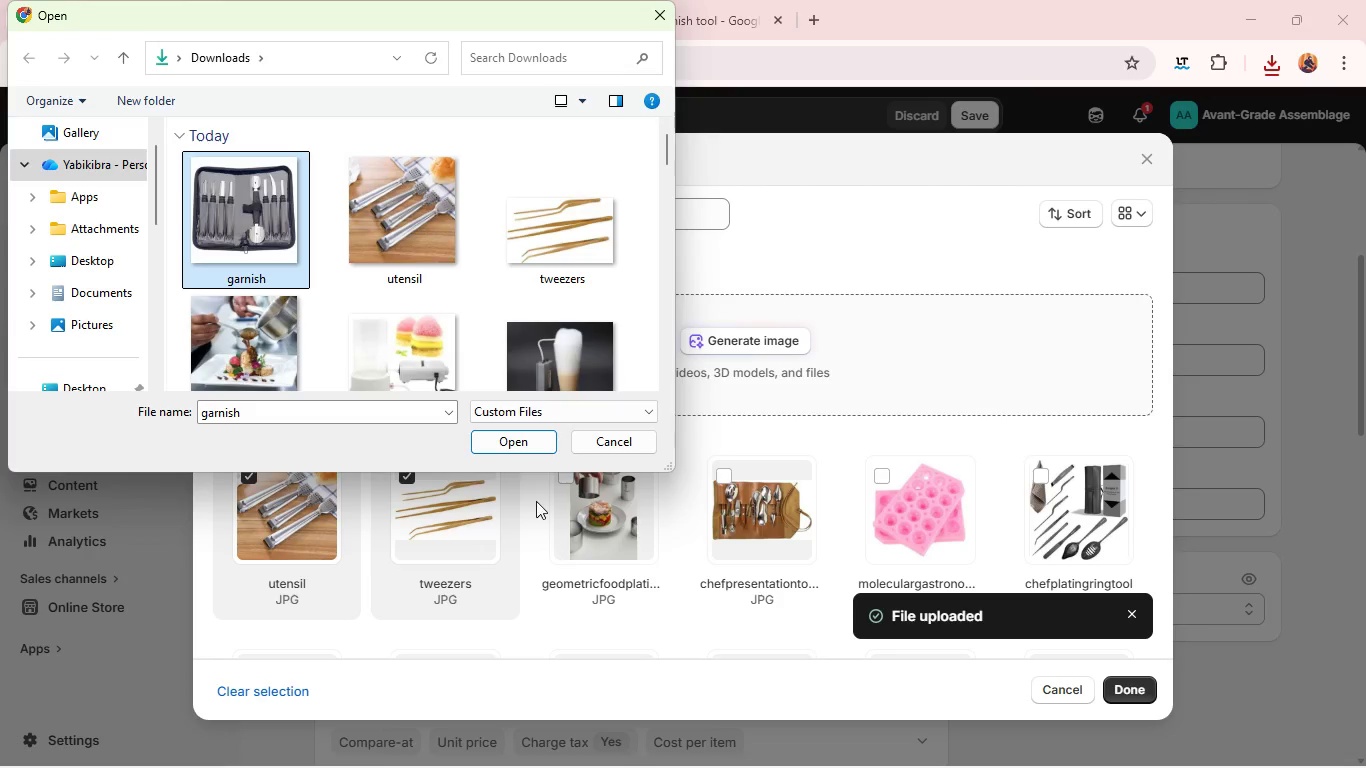 
wait(7.83)
 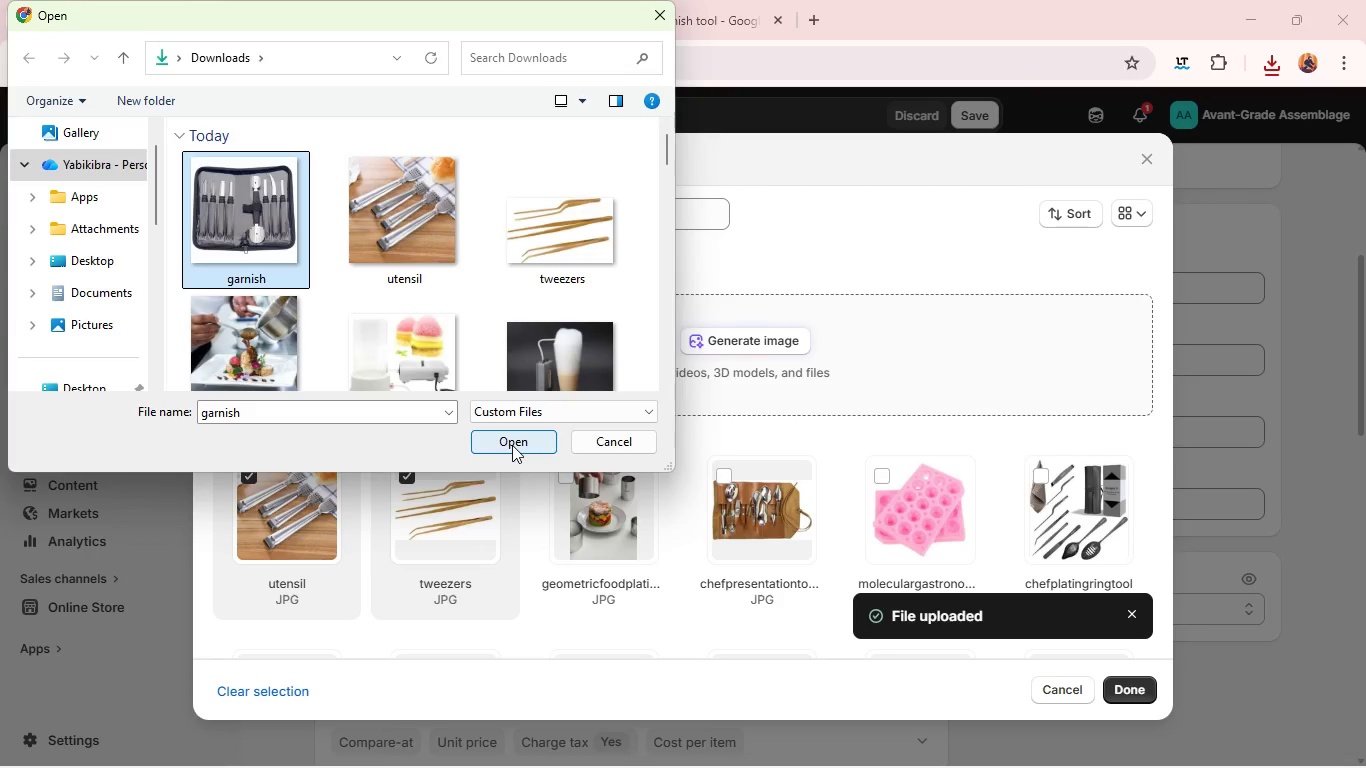 
left_click([501, 442])
 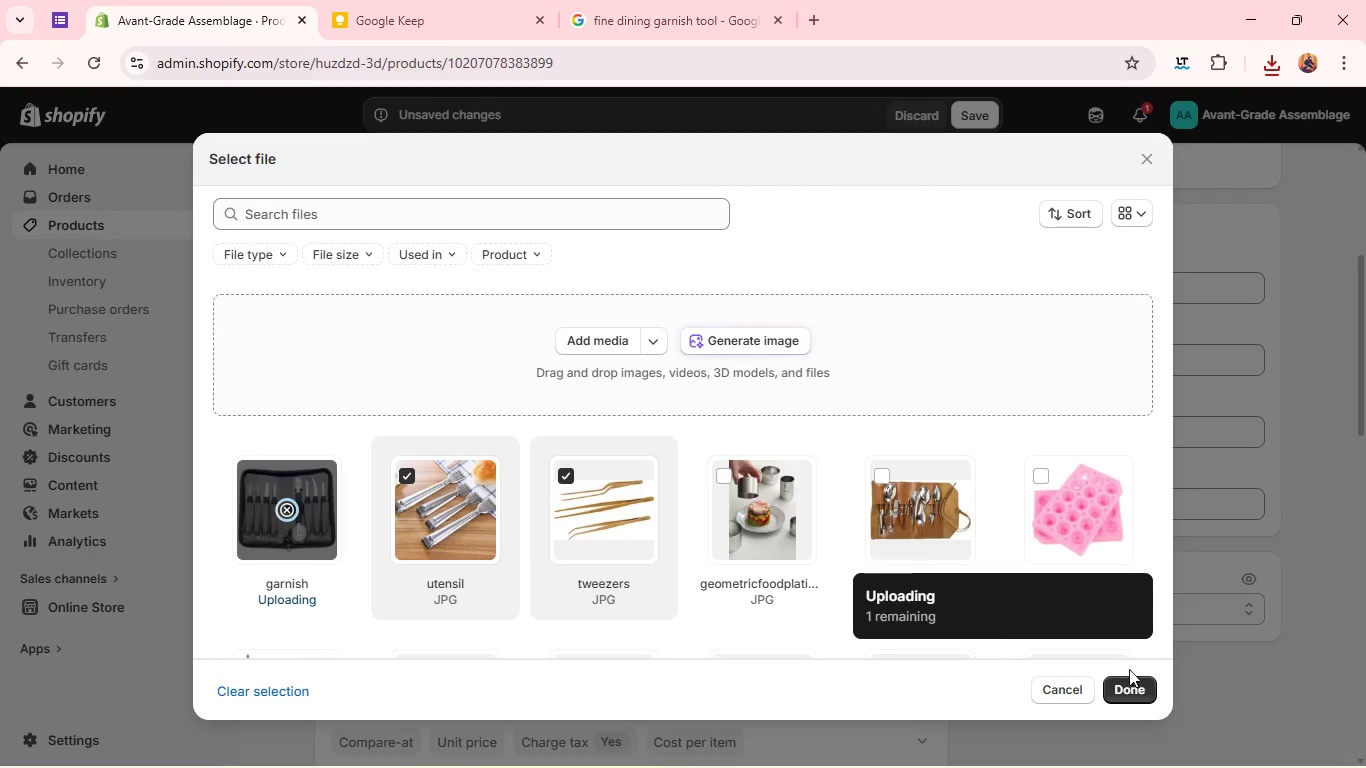 
left_click([1128, 683])
 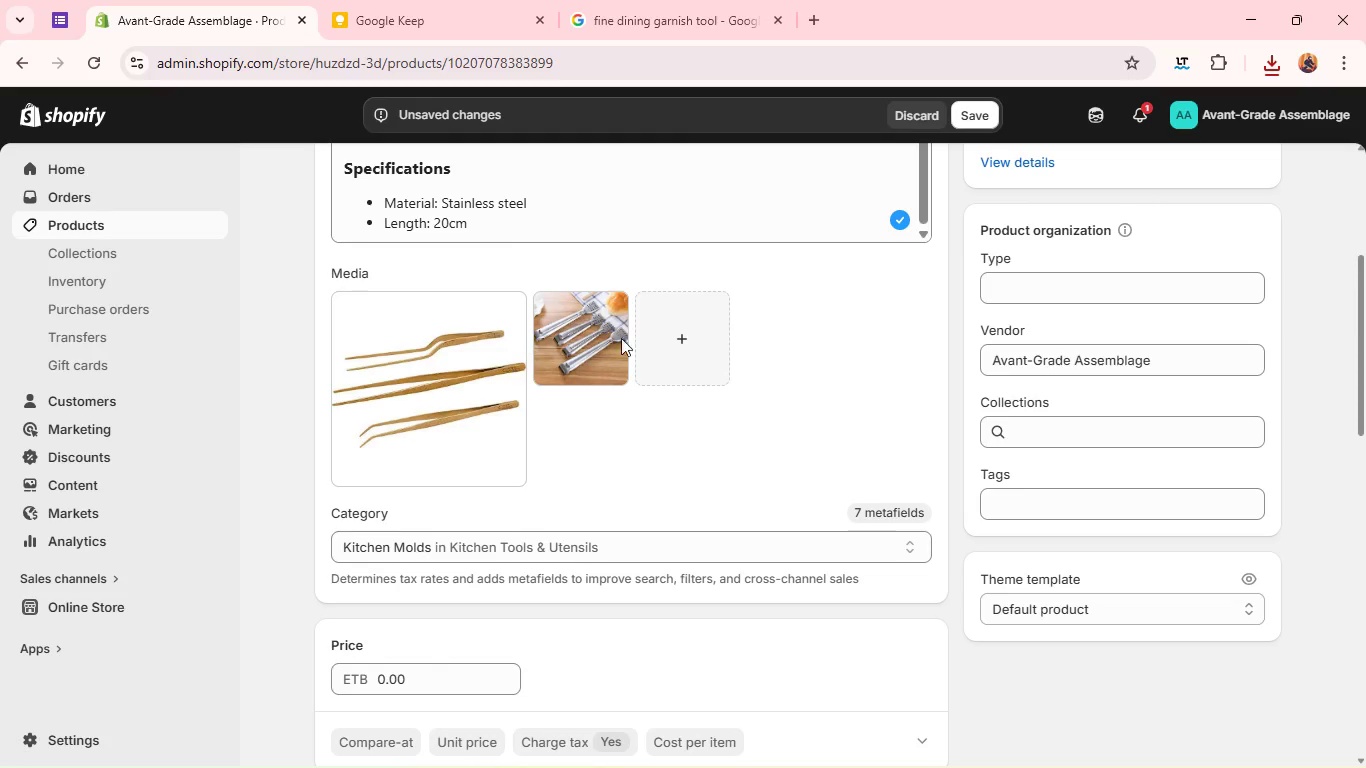 
wait(6.92)
 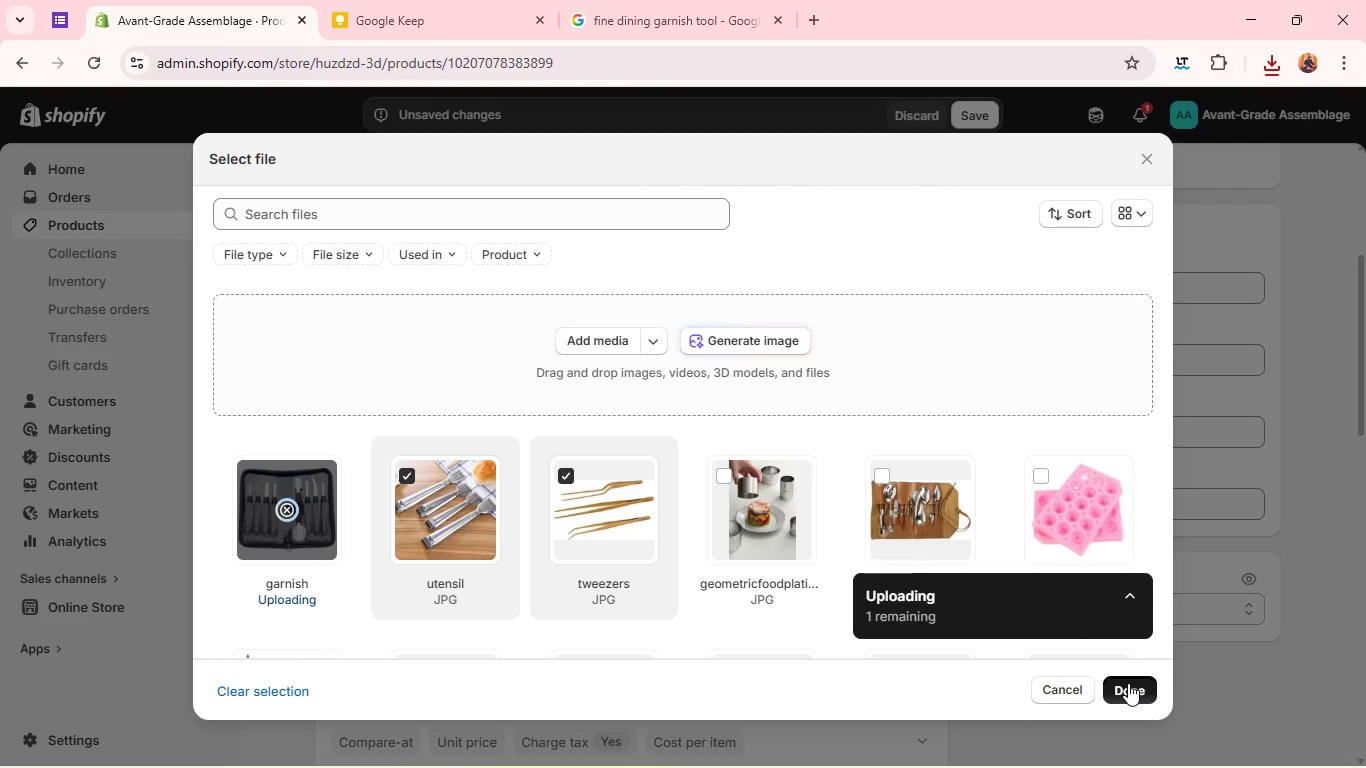 
left_click([697, 320])
 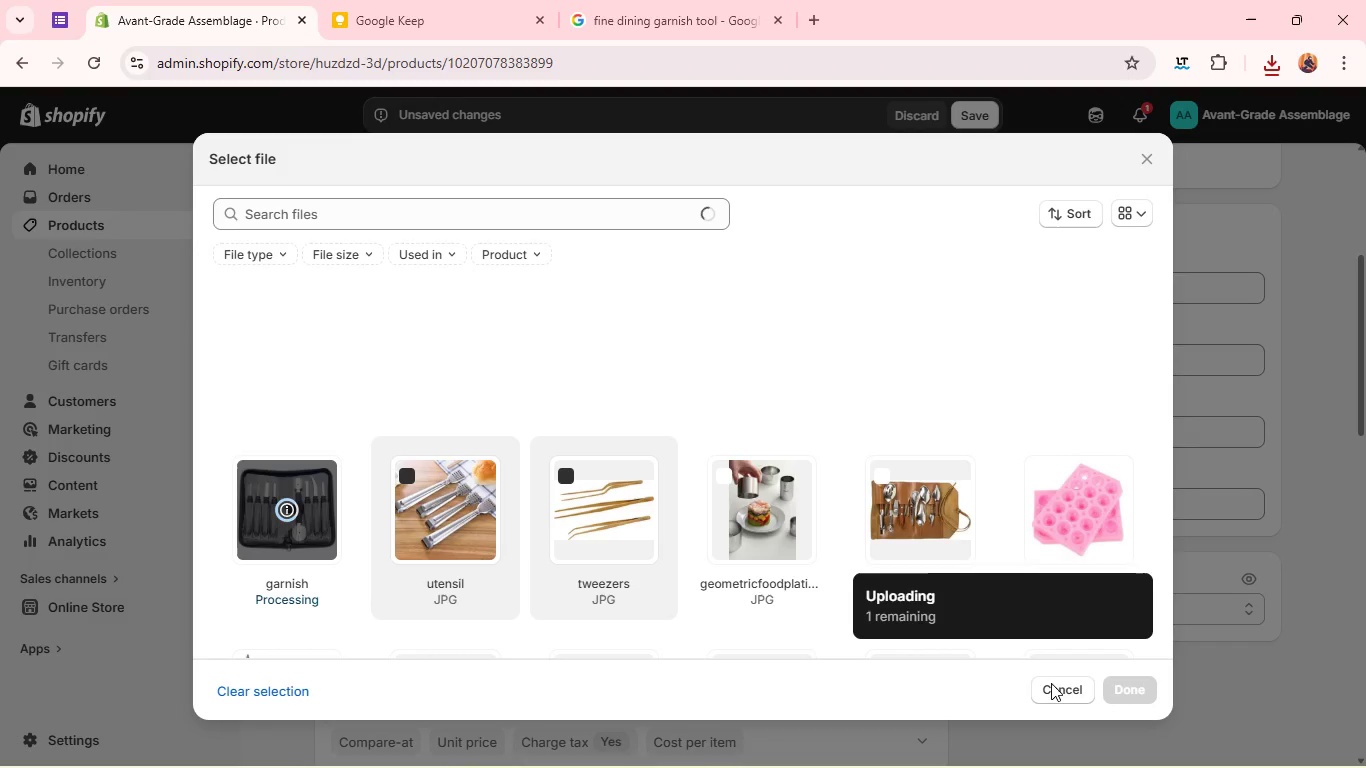 
wait(8.7)
 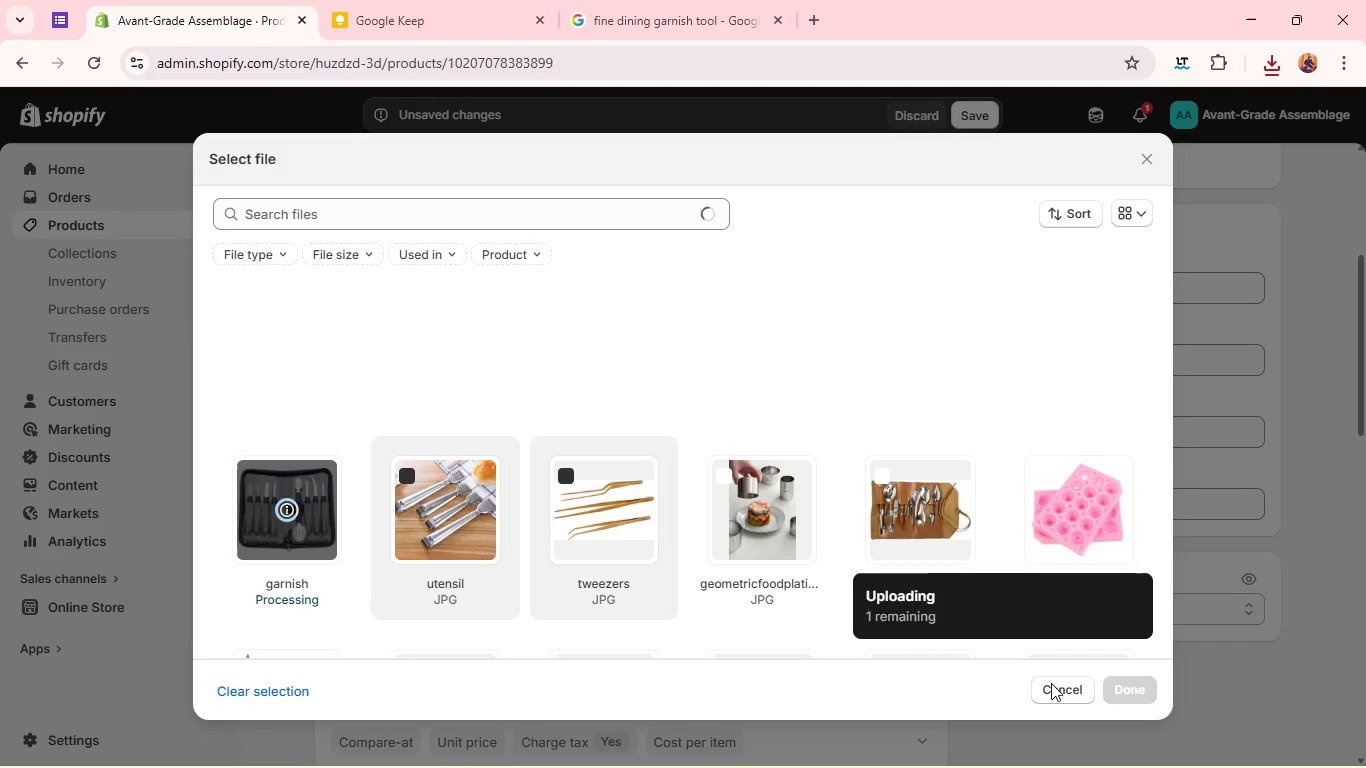 
left_click([1130, 680])
 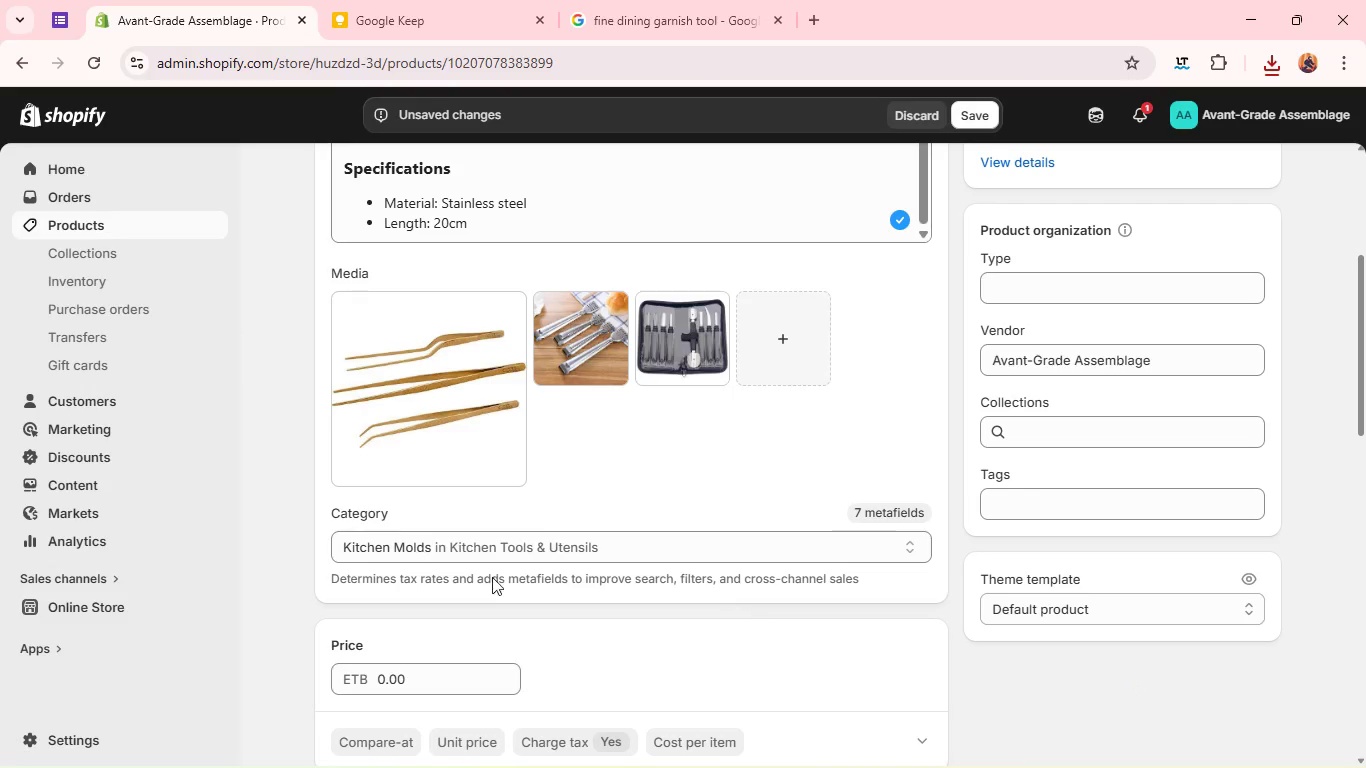 
wait(5.41)
 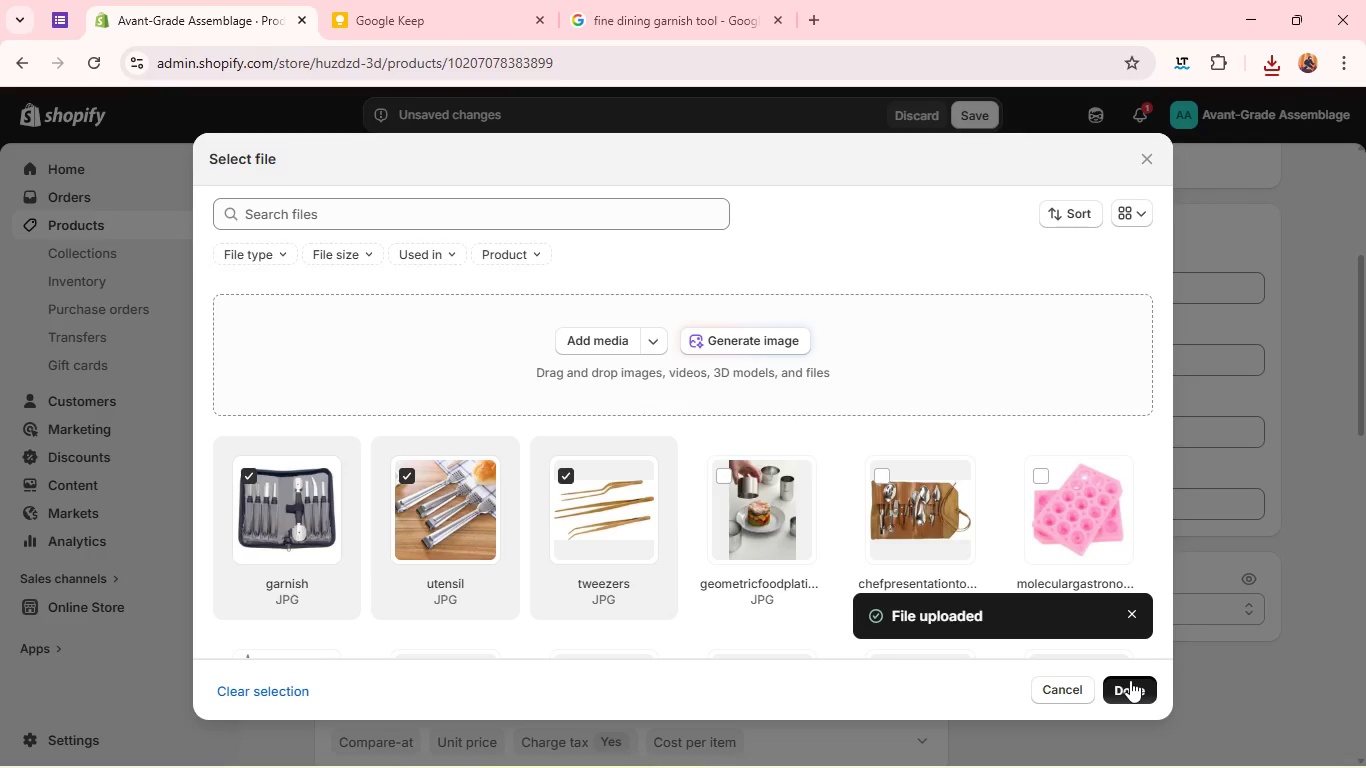 
left_click([395, 420])
 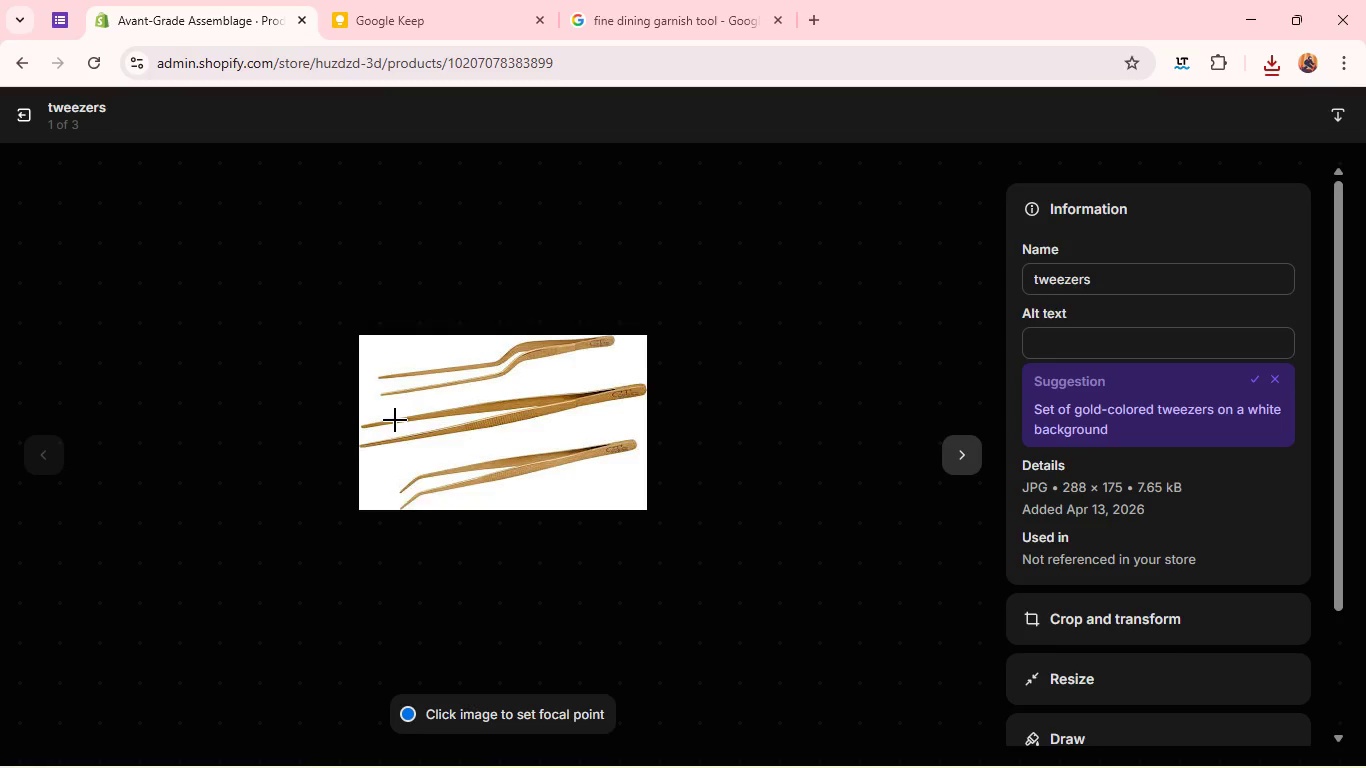 
wait(7.39)
 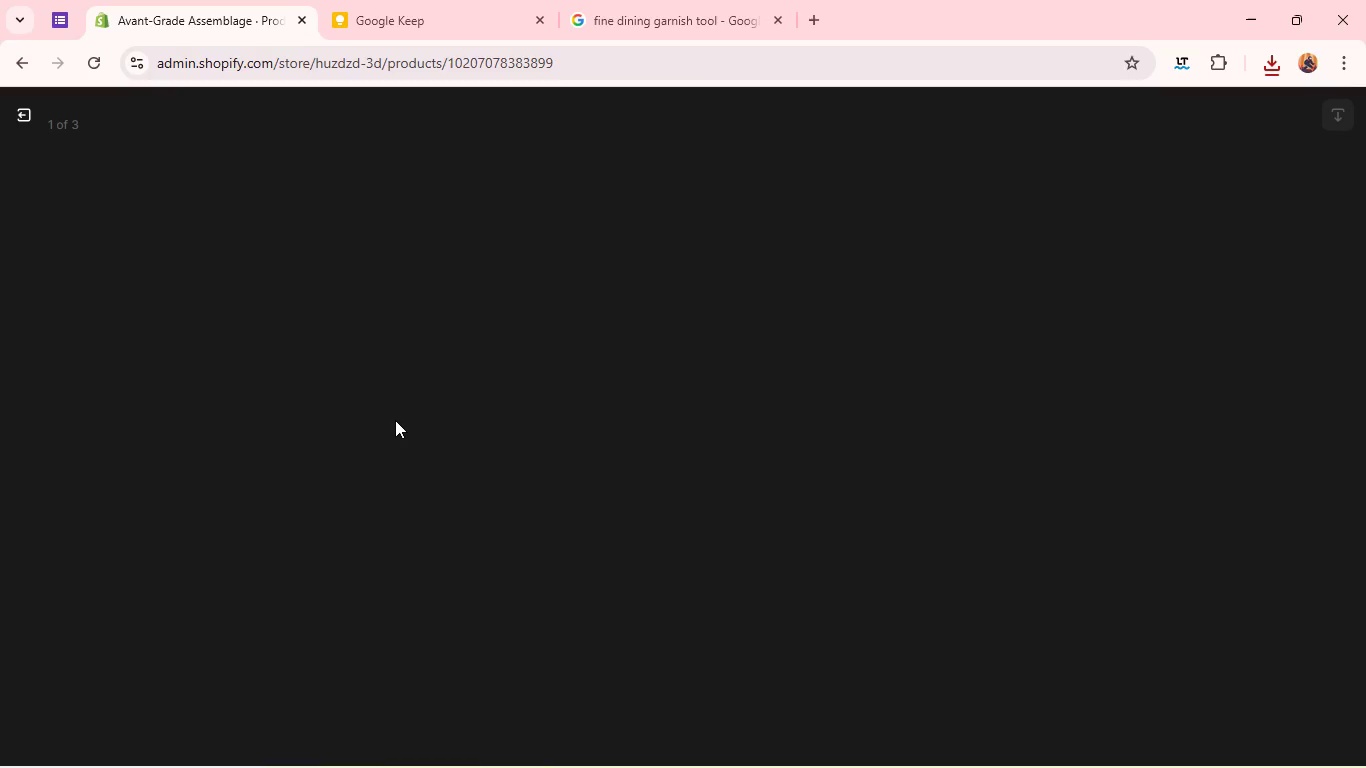 
left_click([1039, 342])
 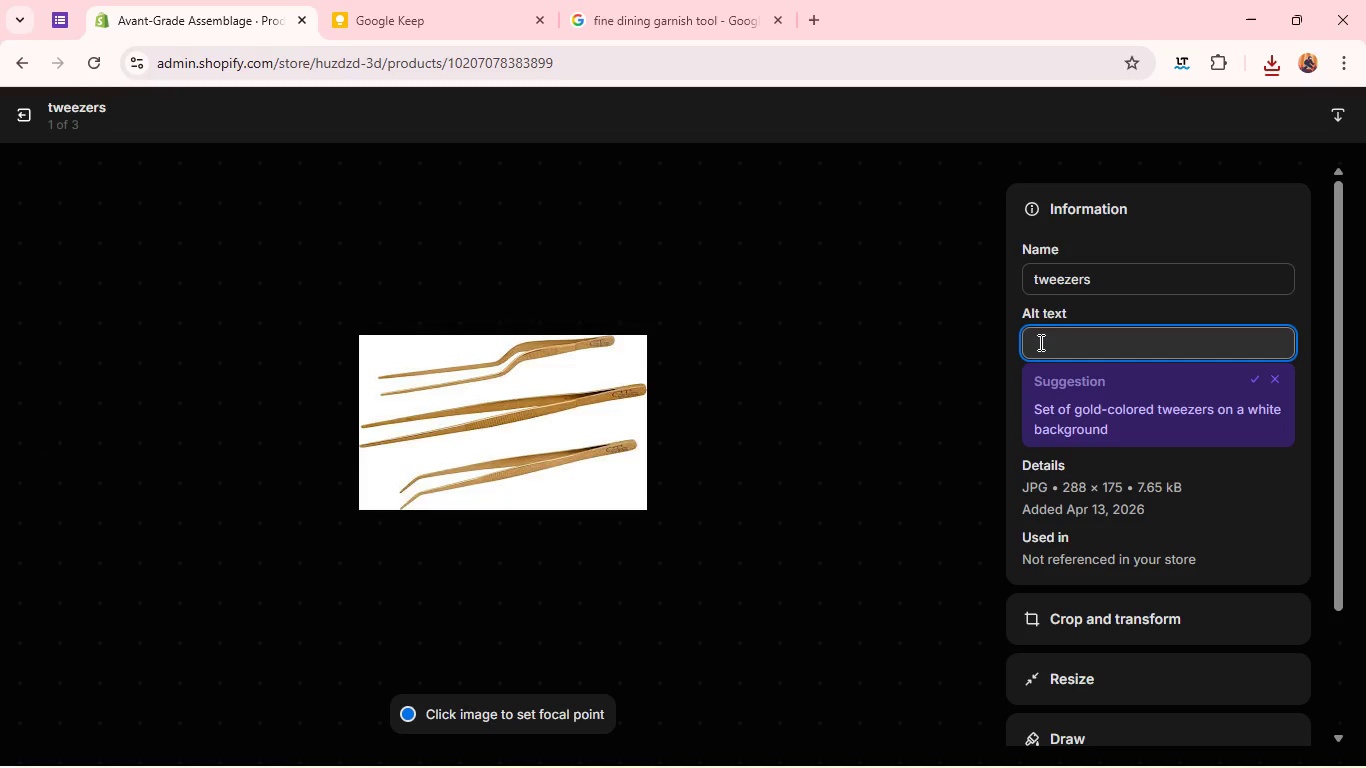 
type(chef plating tweezers tools)
key(Backspace)
 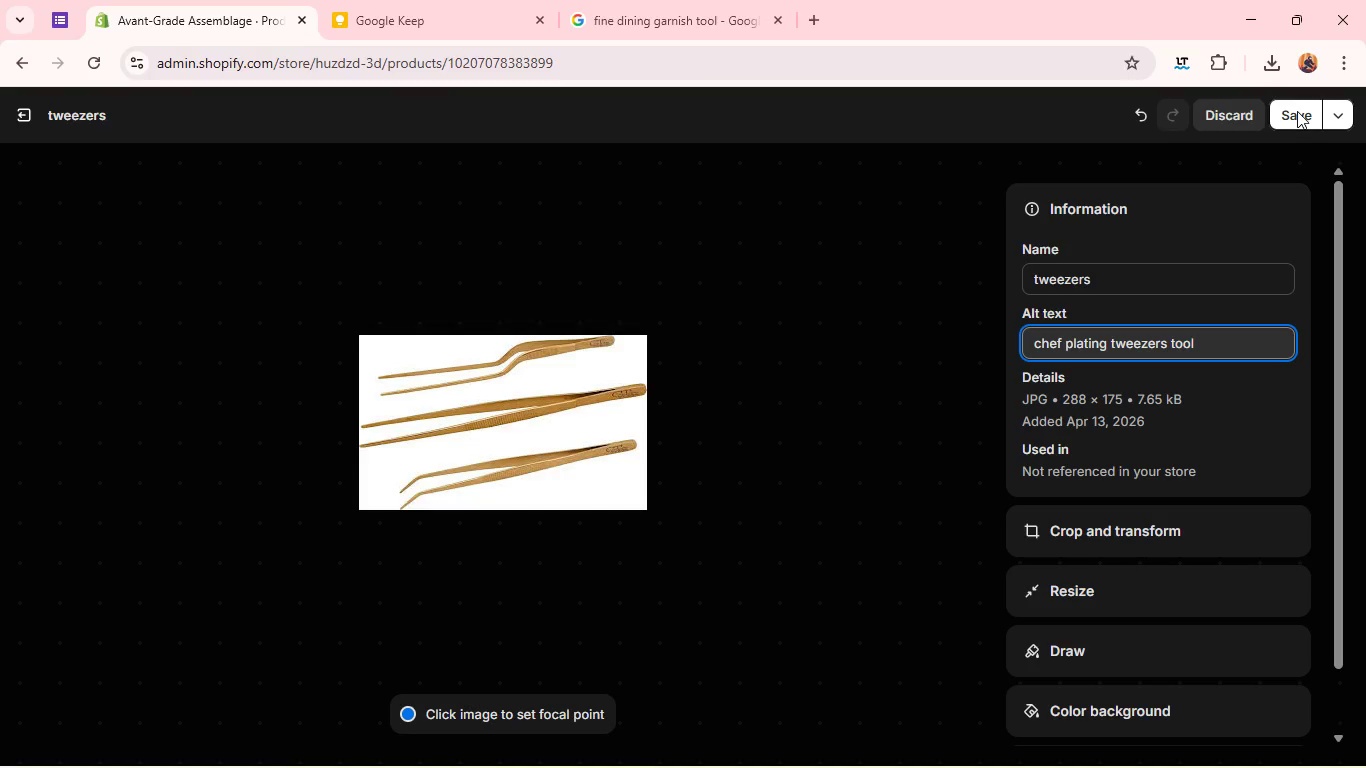 
left_click([1297, 111])
 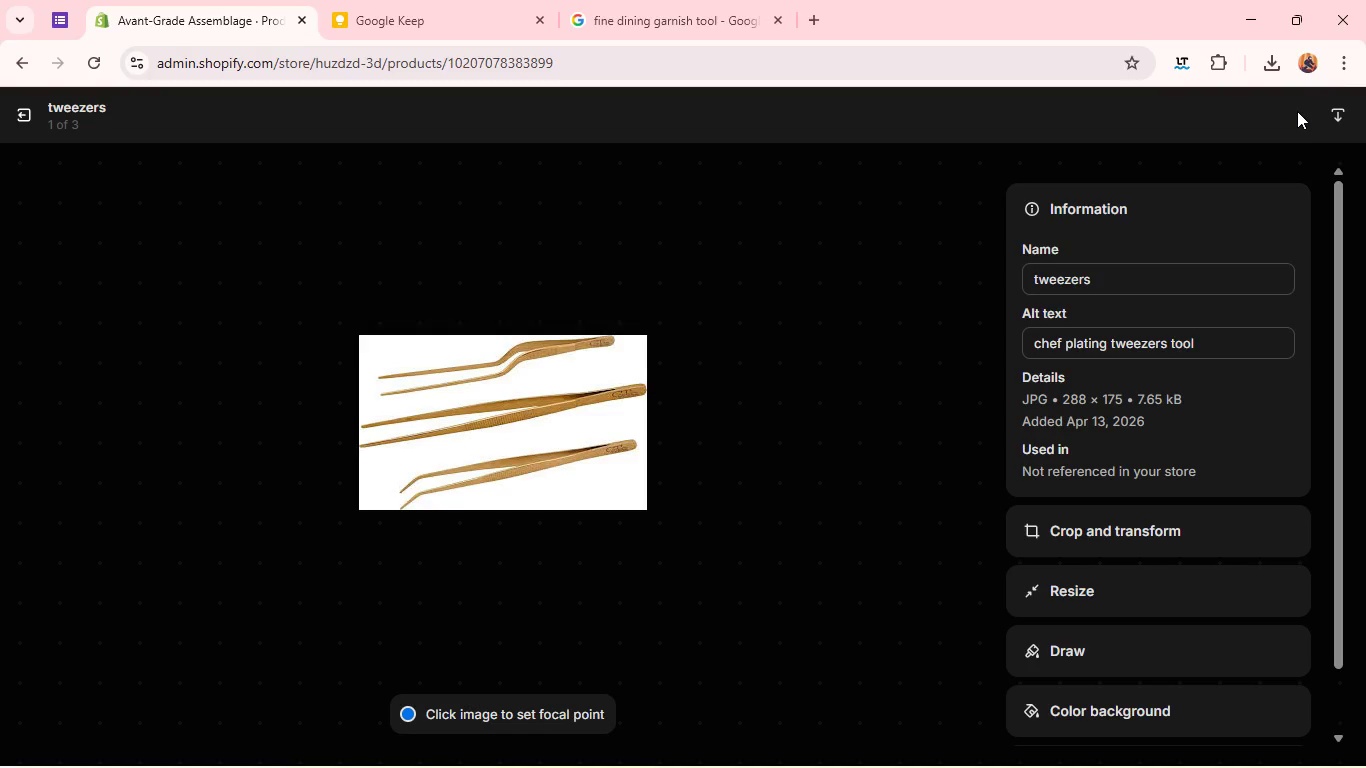 
wait(7.0)
 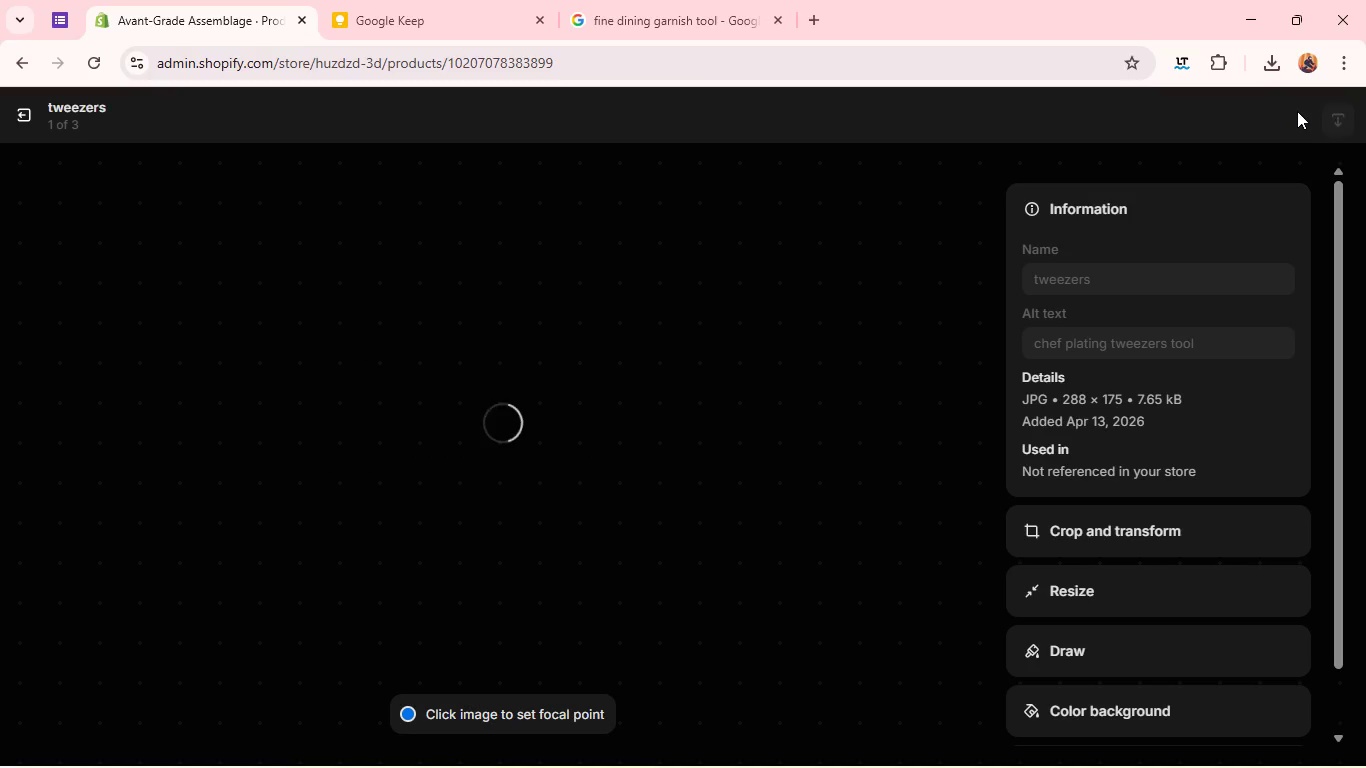 
left_click([960, 451])
 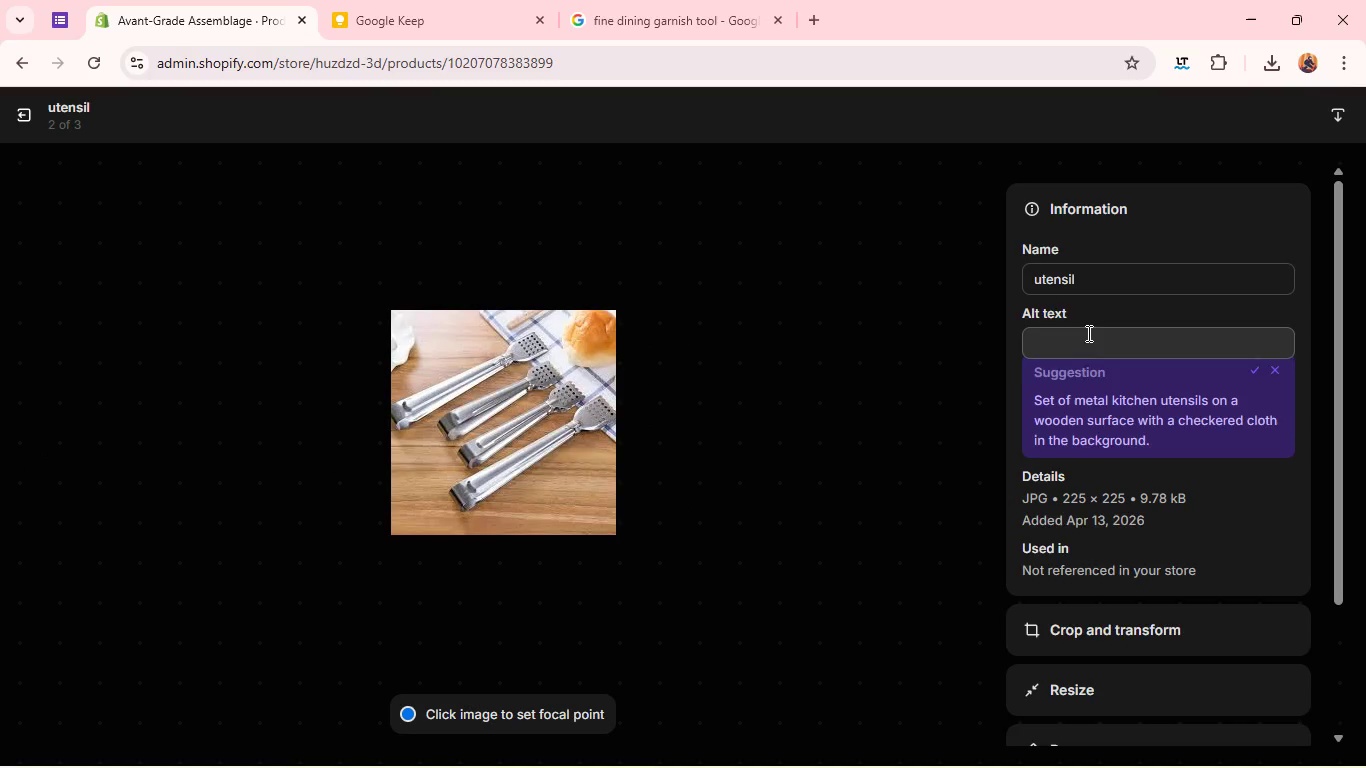 
left_click([1087, 333])
 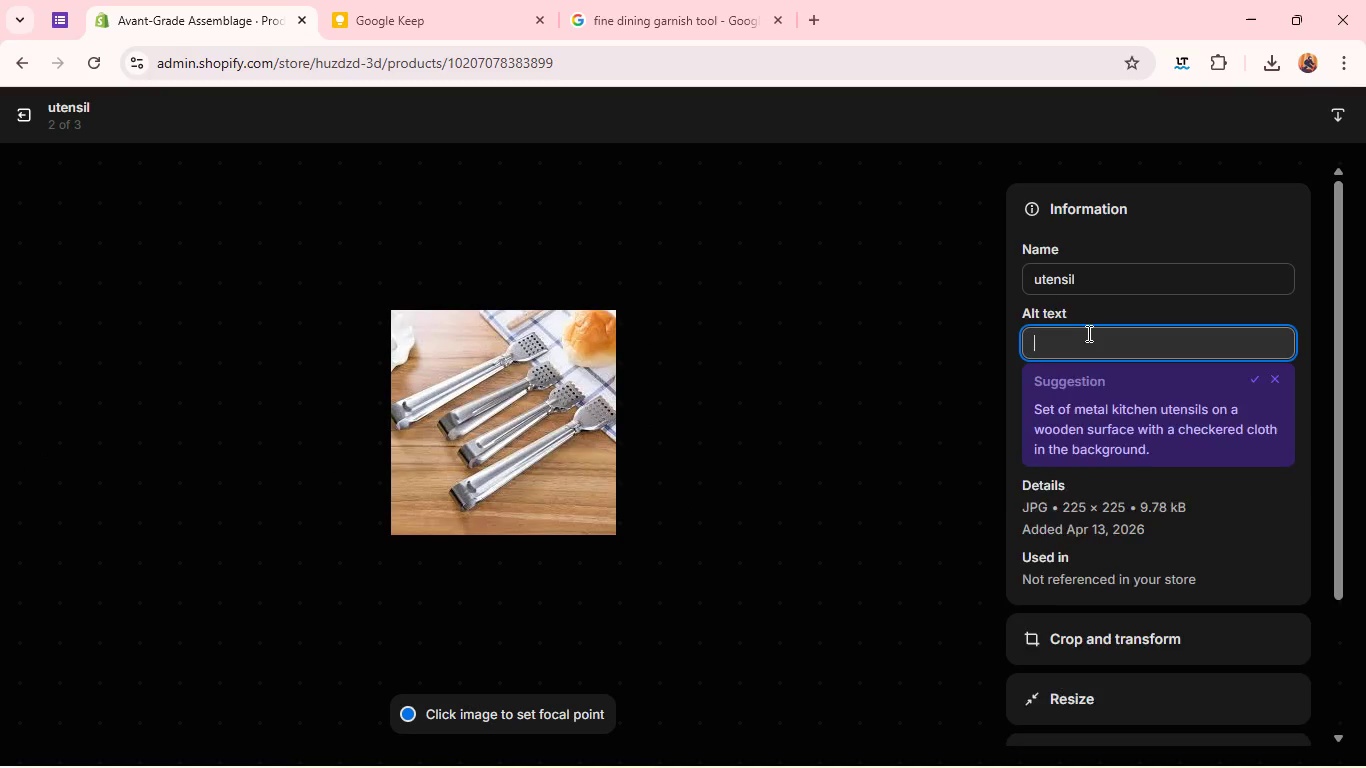 
type(precision food handling utensil)
 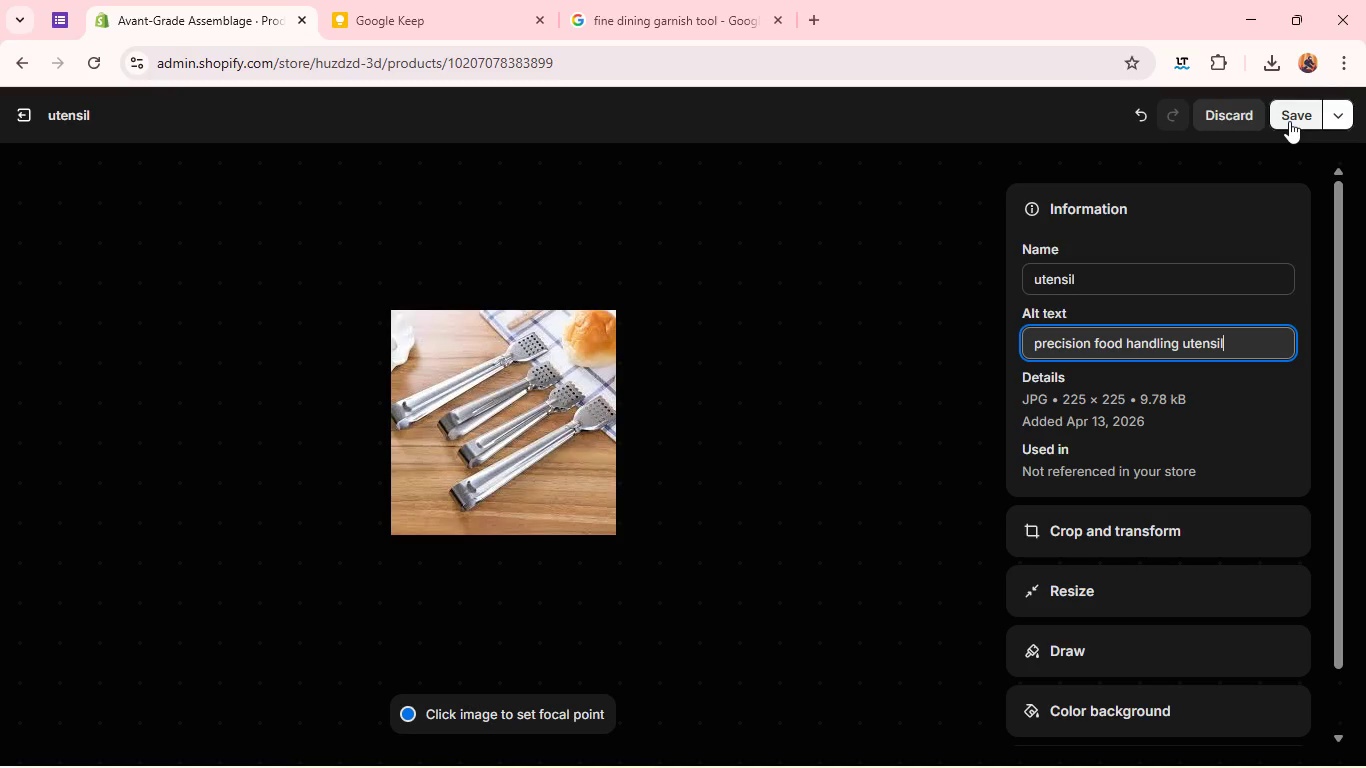 
wait(5.59)
 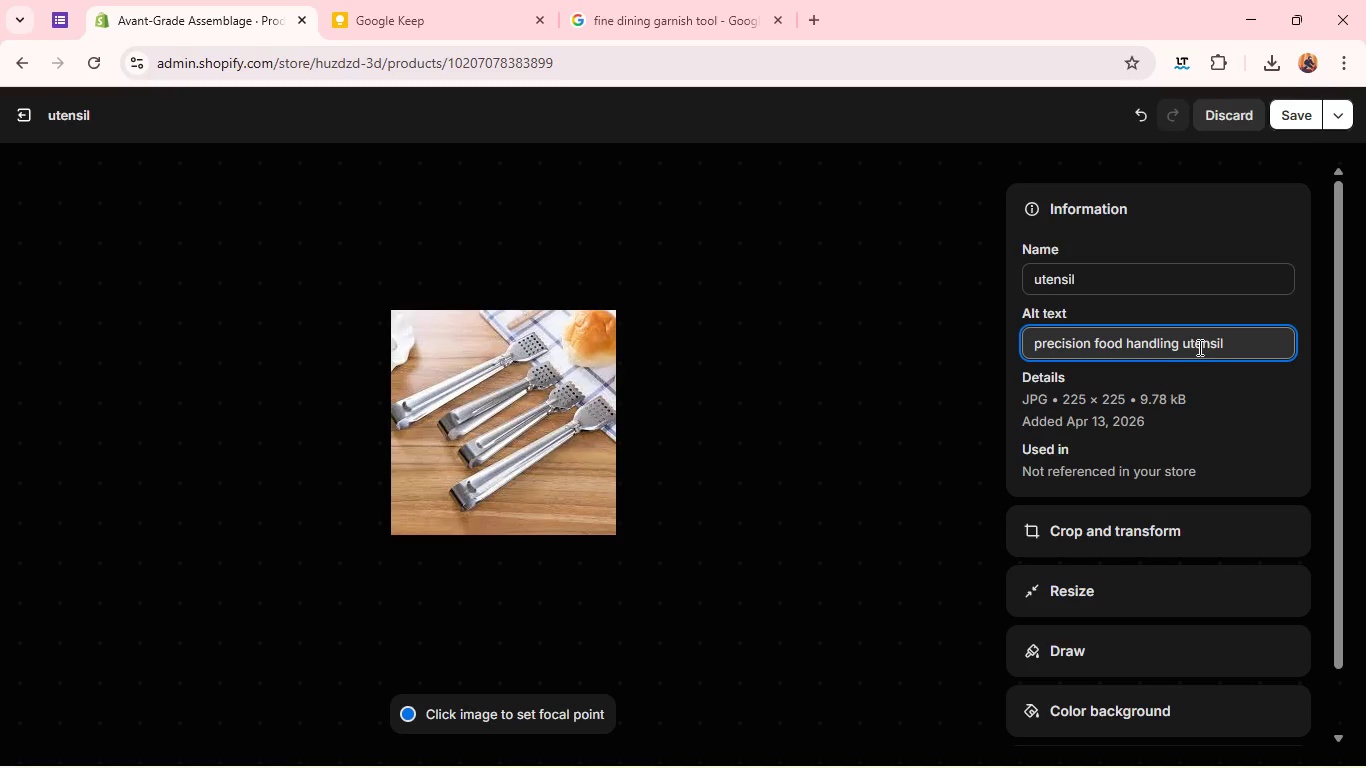 
left_click([1289, 121])
 